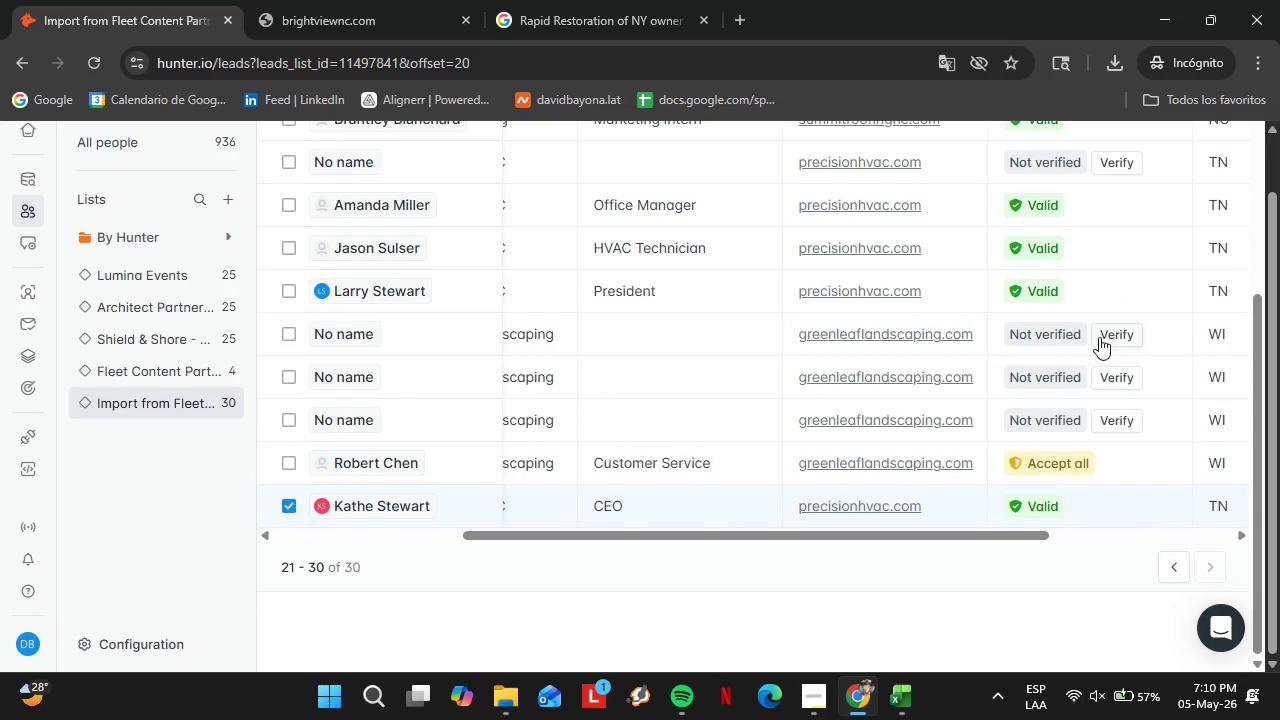 
left_click([1106, 335])
 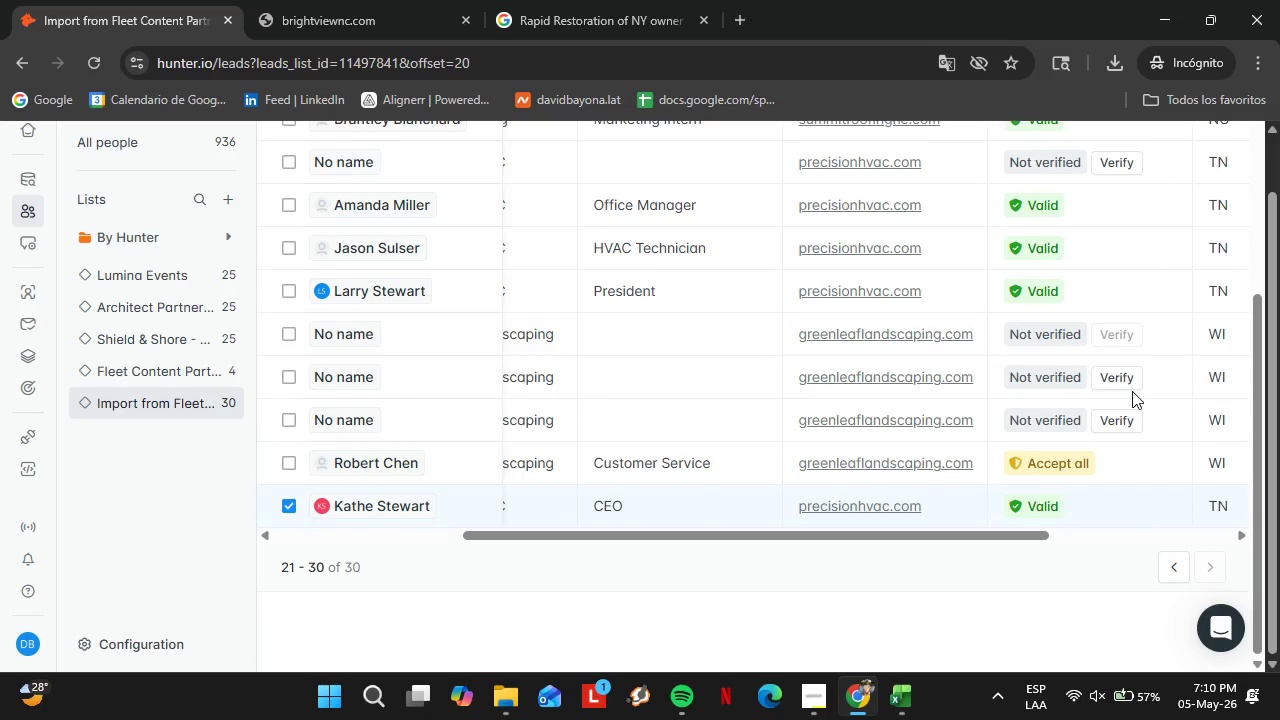 
left_click([1116, 383])
 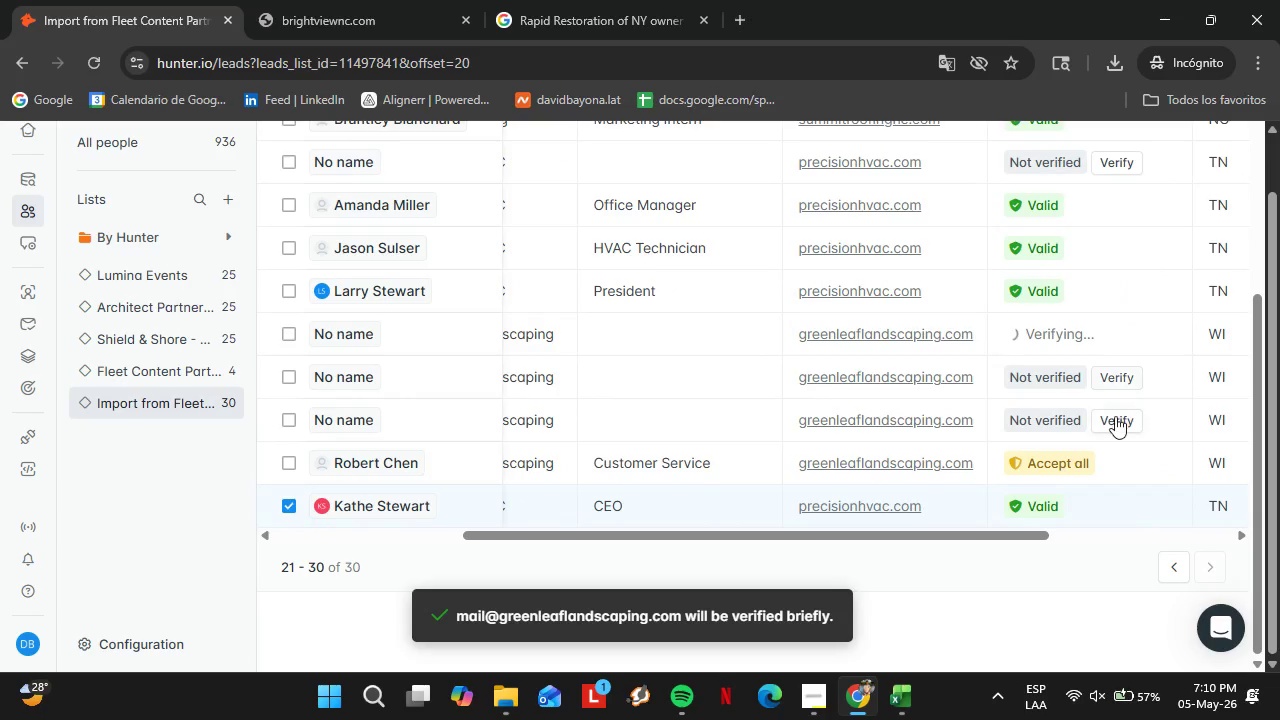 
left_click([1115, 416])
 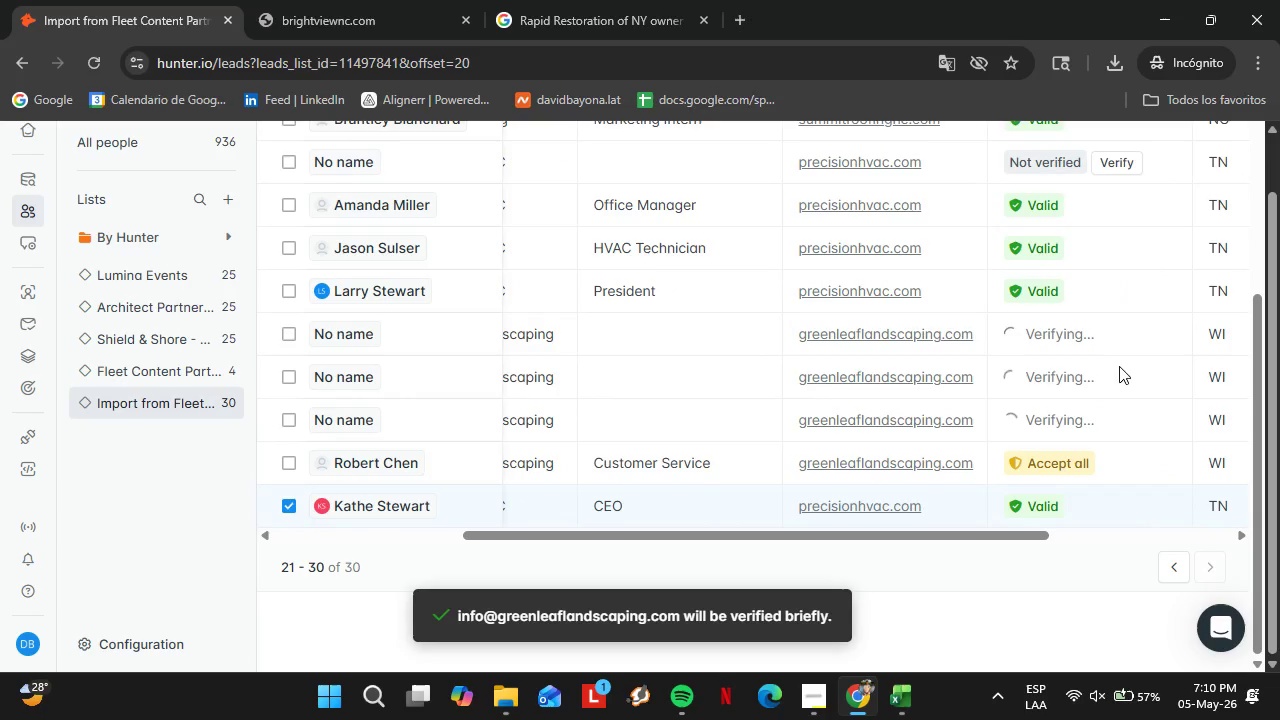 
scroll: coordinate [1119, 366], scroll_direction: up, amount: 2.0
 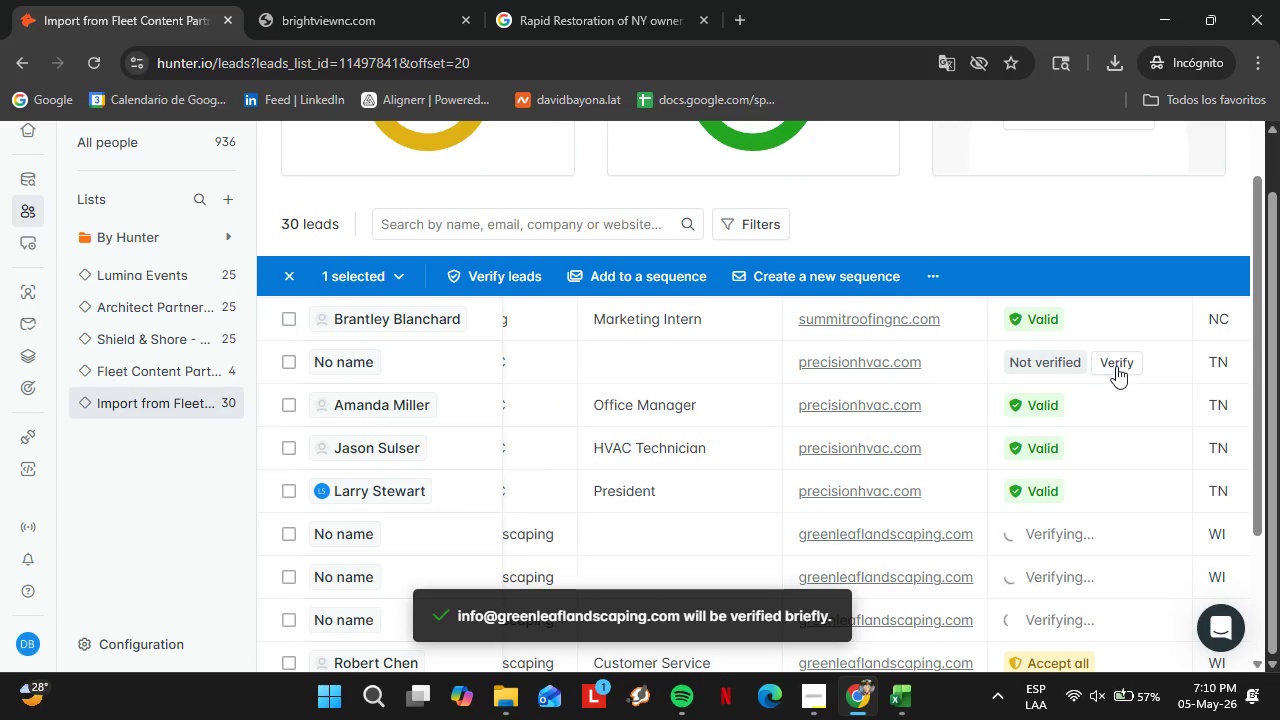 
left_click([1115, 365])
 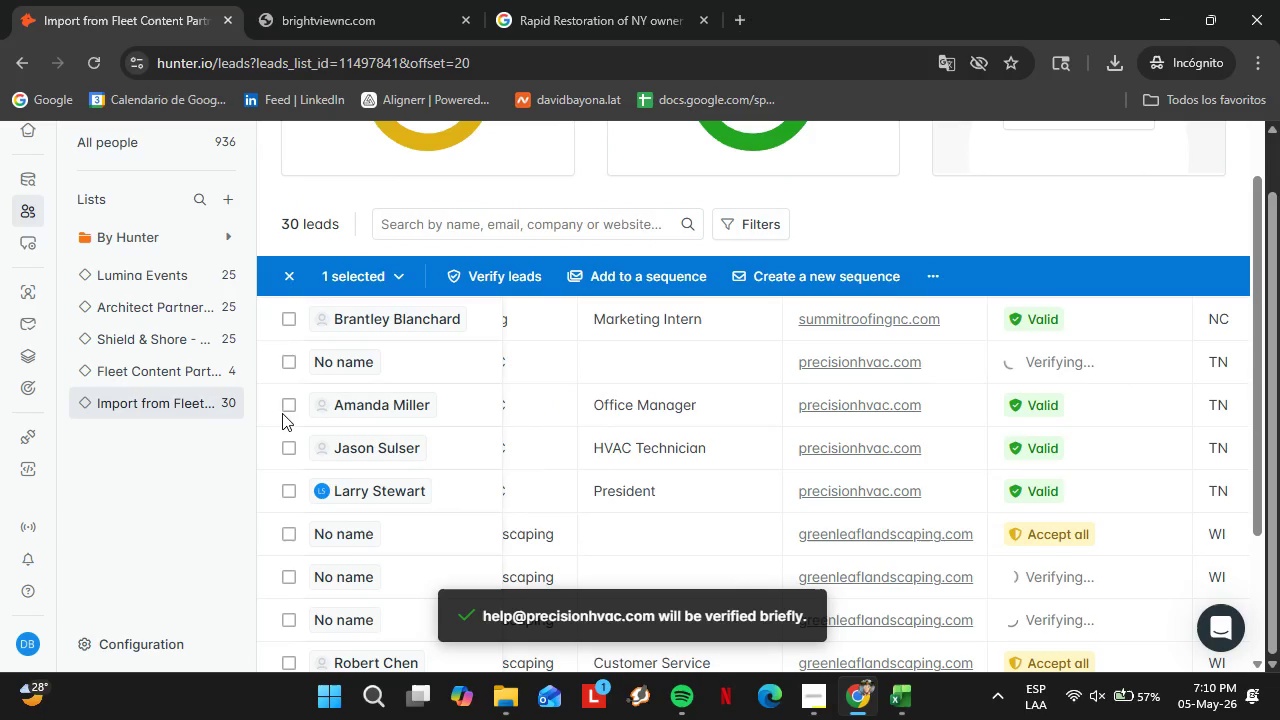 
left_click([284, 408])
 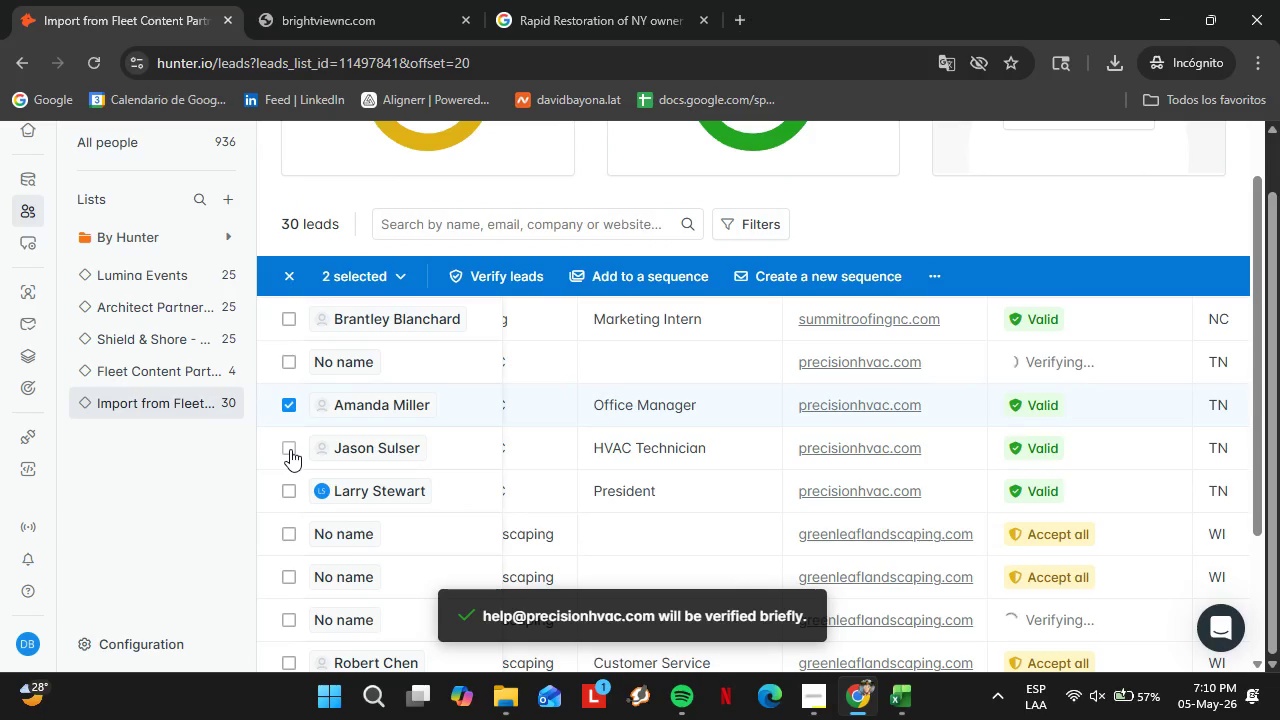 
left_click([290, 449])
 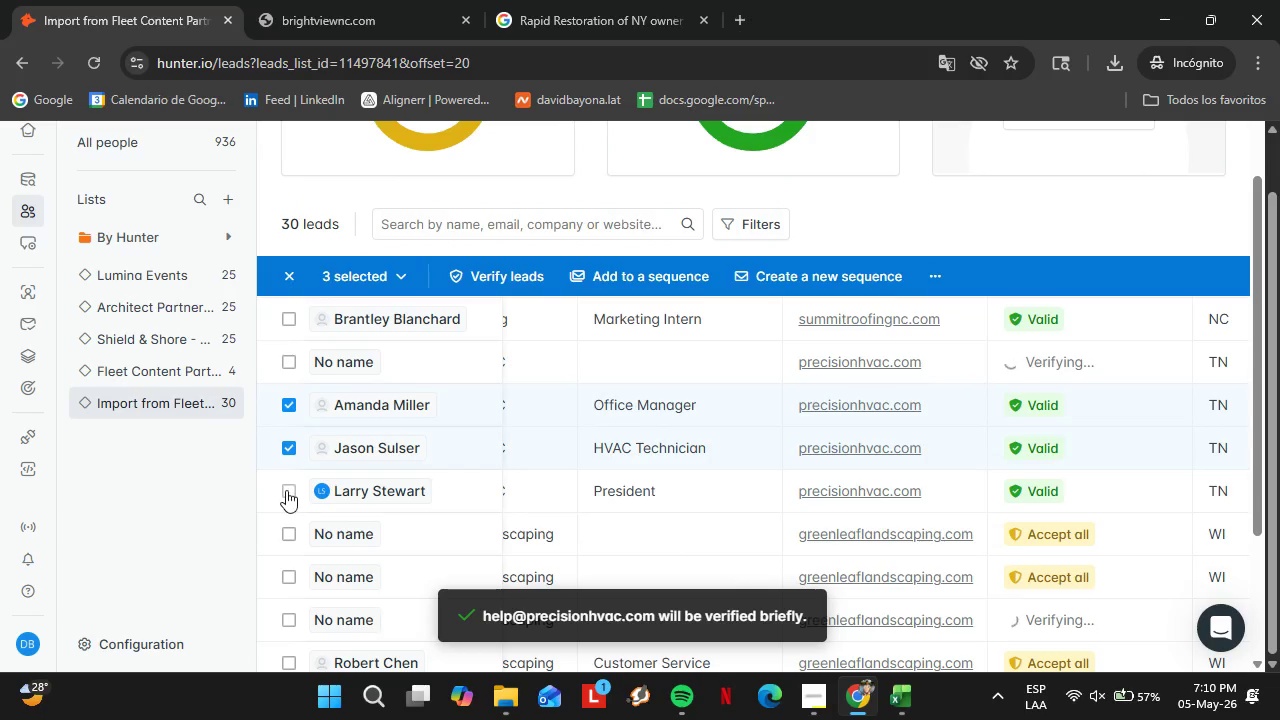 
left_click([286, 490])
 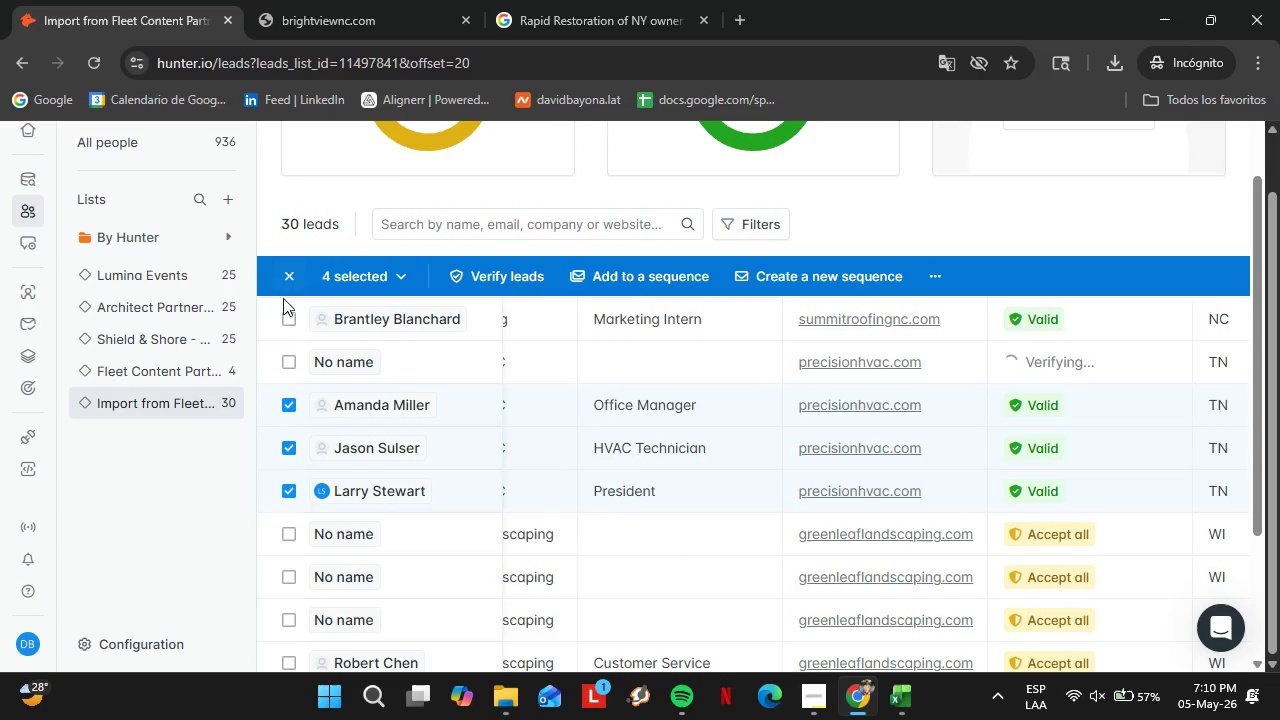 
left_click([291, 318])
 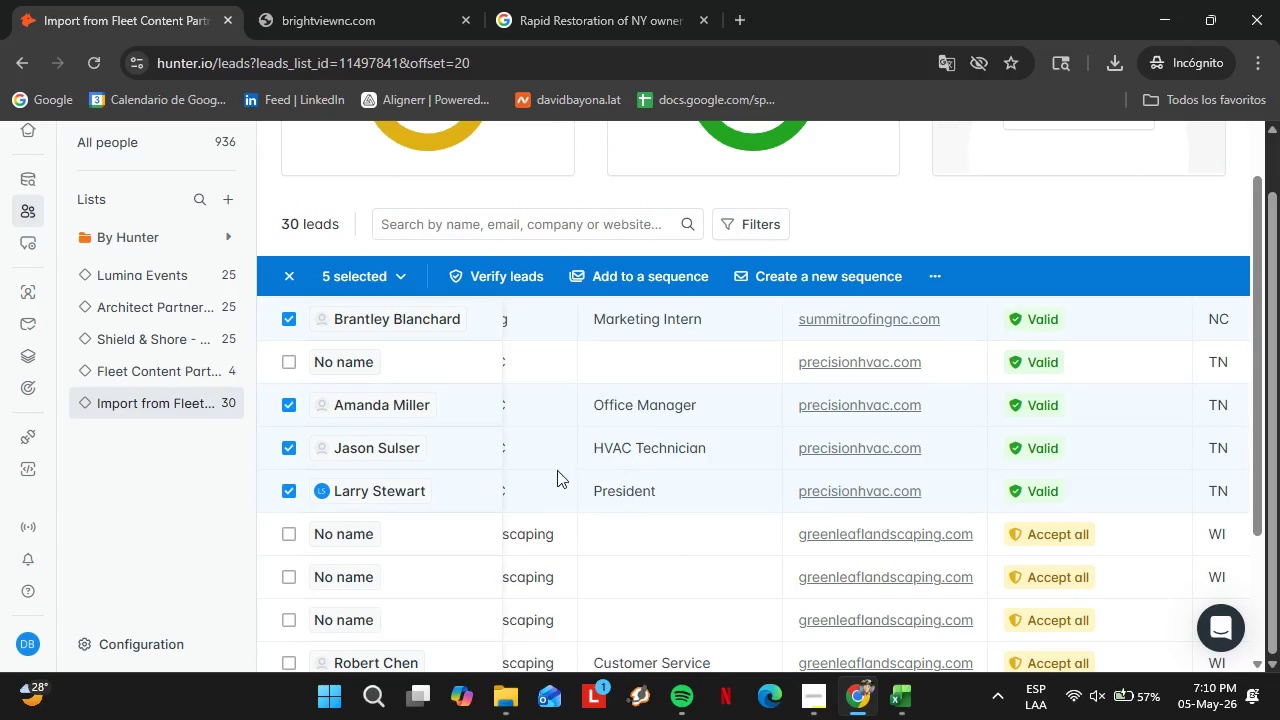 
scroll: coordinate [839, 458], scroll_direction: down, amount: 5.0
 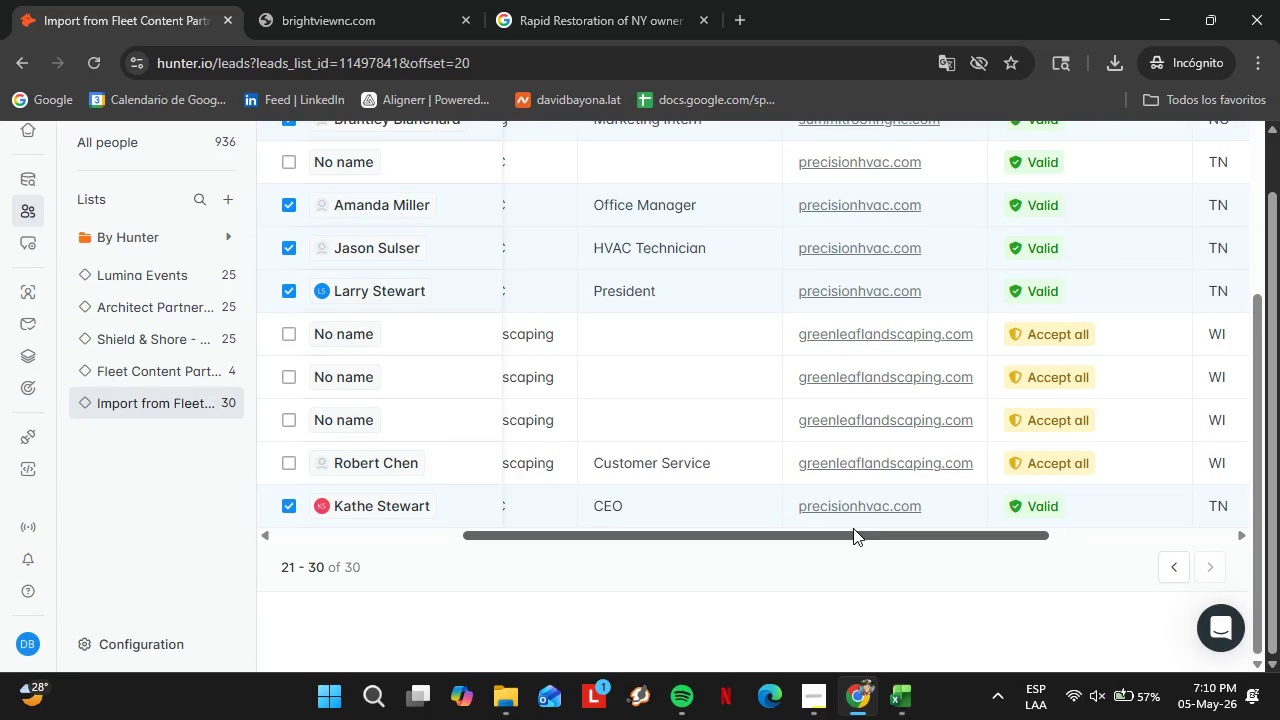 
scroll: coordinate [853, 528], scroll_direction: up, amount: 2.0
 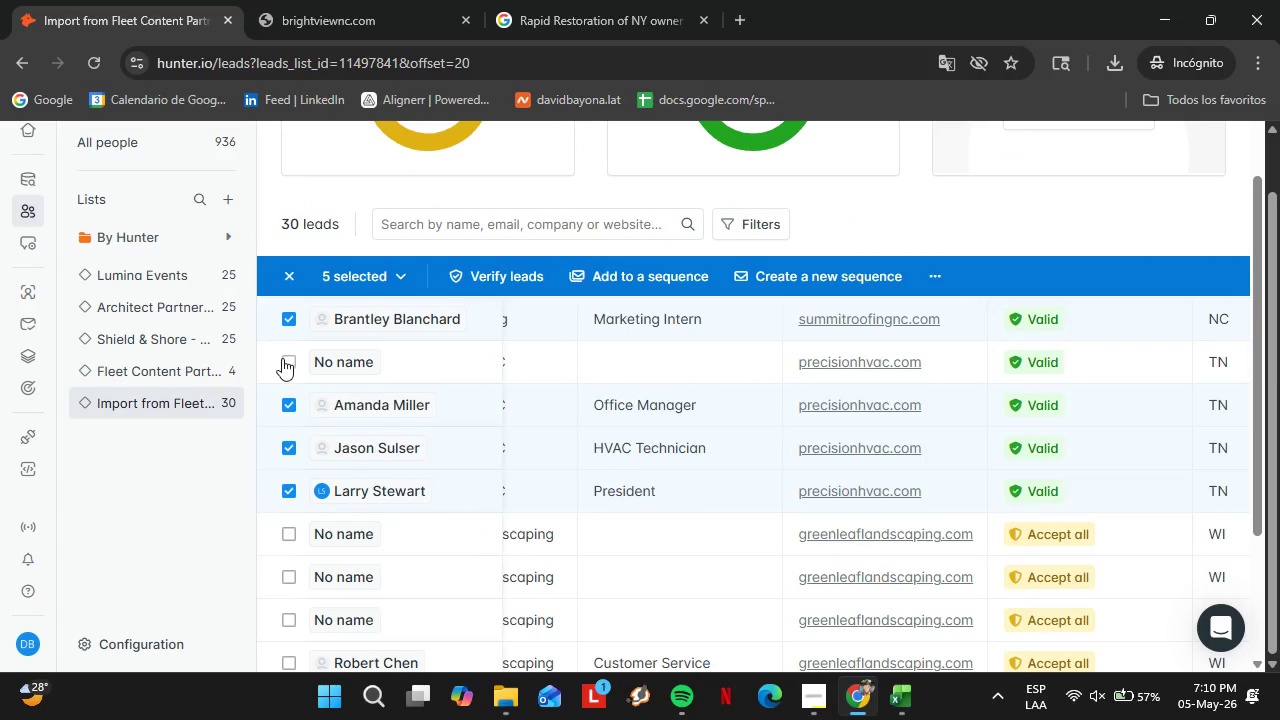 
left_click([289, 359])
 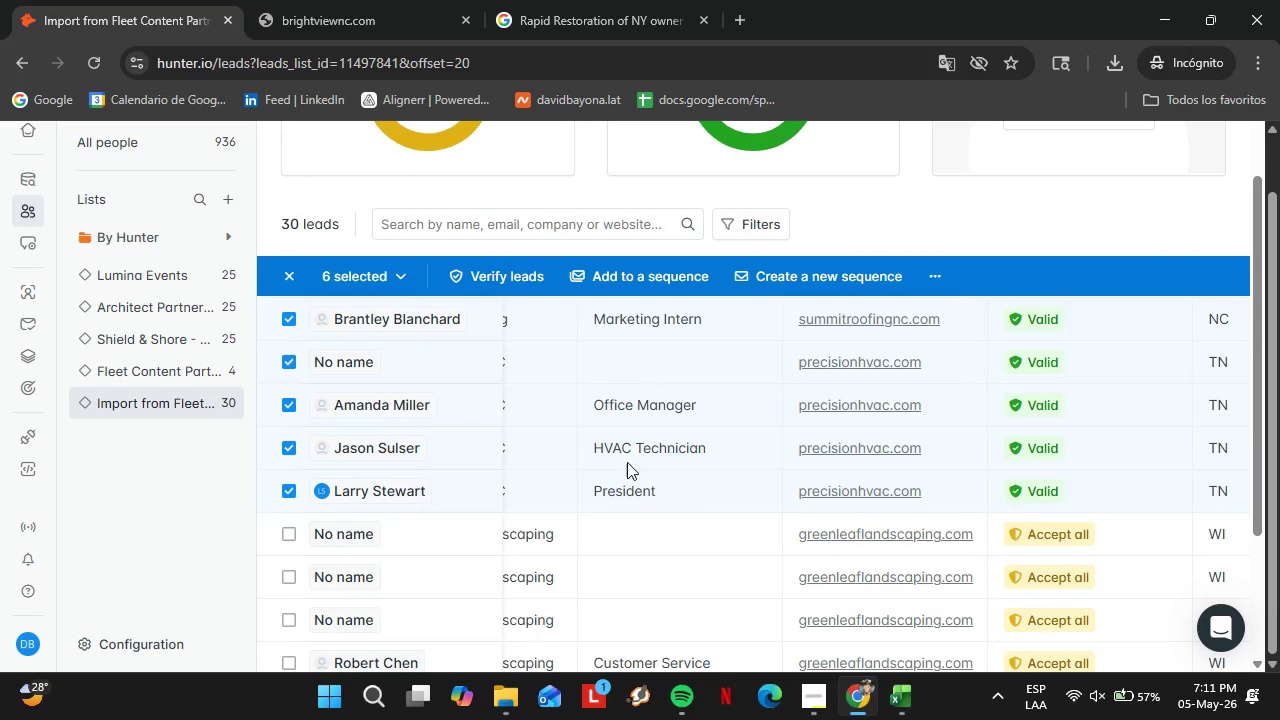 
scroll: coordinate [710, 485], scroll_direction: down, amount: 4.0
 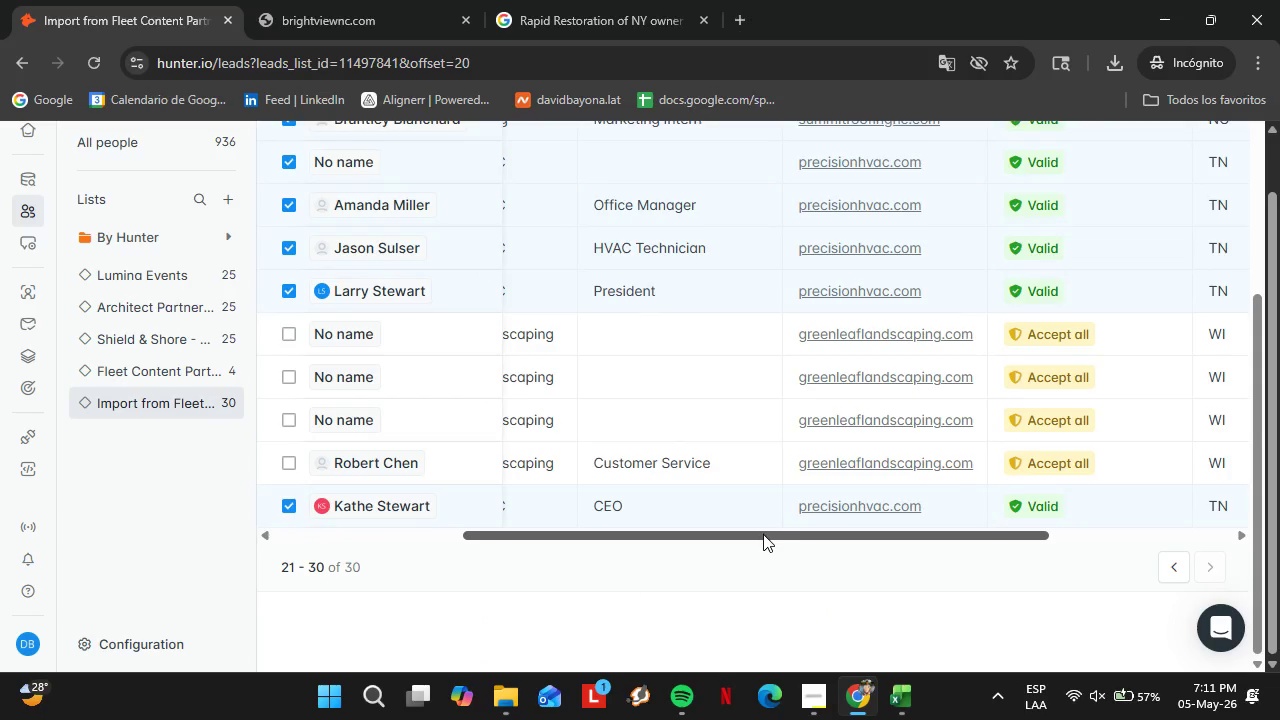 
left_click_drag(start_coordinate=[761, 535], to_coordinate=[567, 531])
 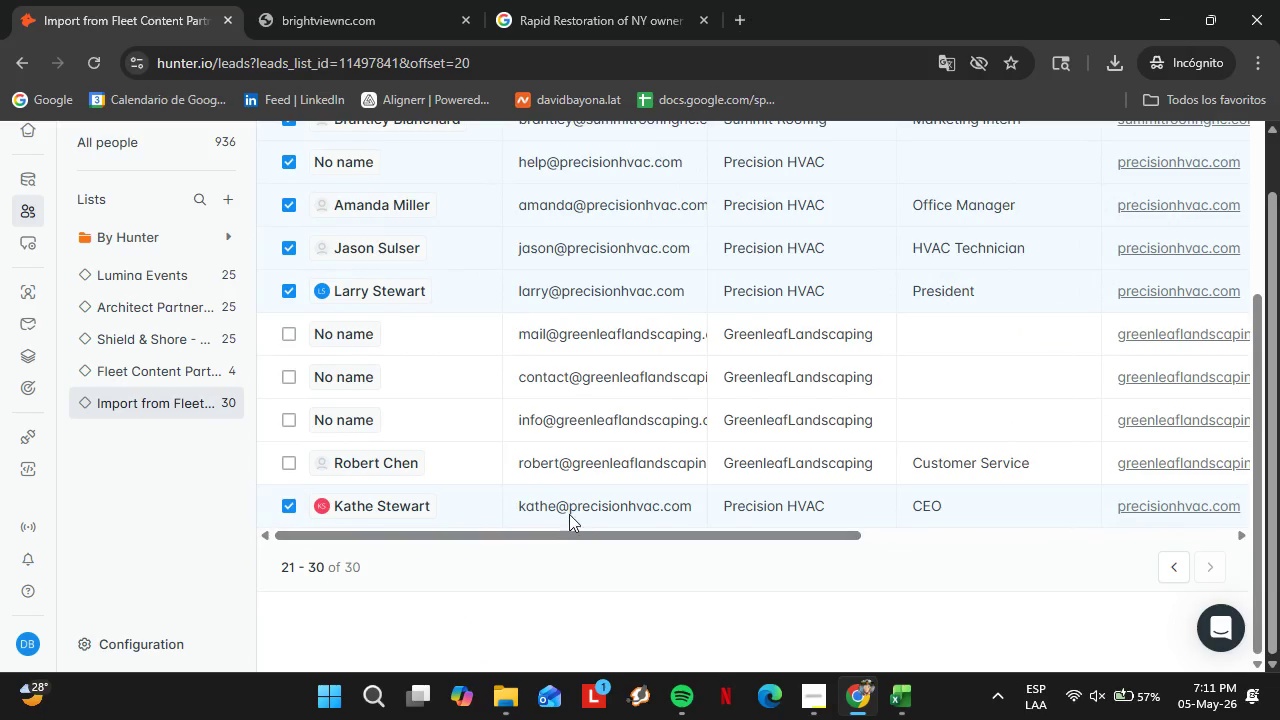 
scroll: coordinate [569, 513], scroll_direction: up, amount: 4.0
 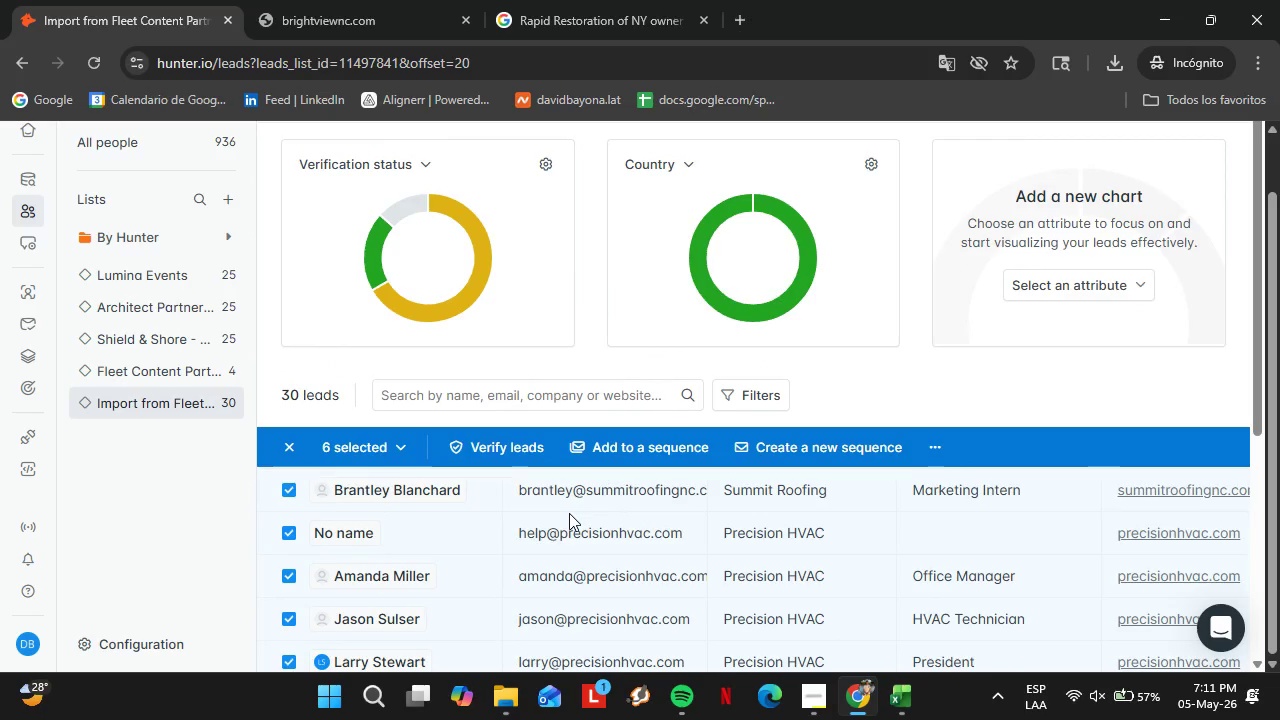 
scroll: coordinate [569, 513], scroll_direction: down, amount: 1.0
 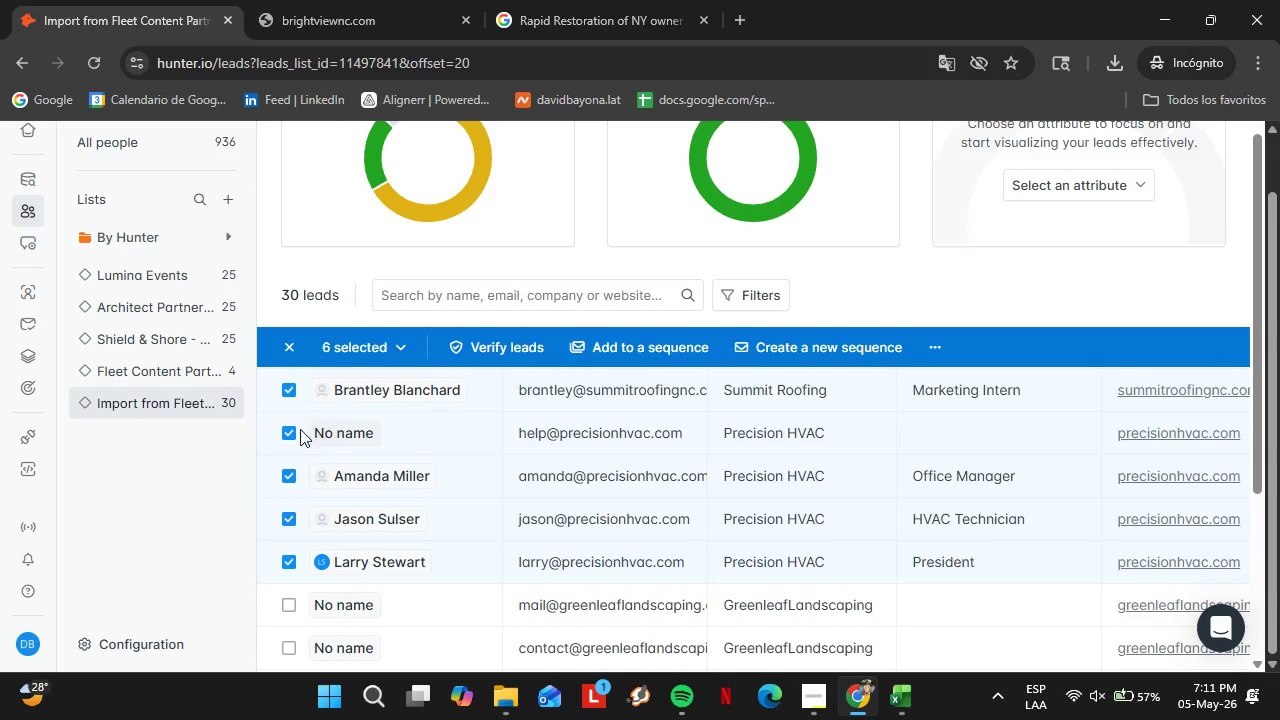 
left_click([289, 431])
 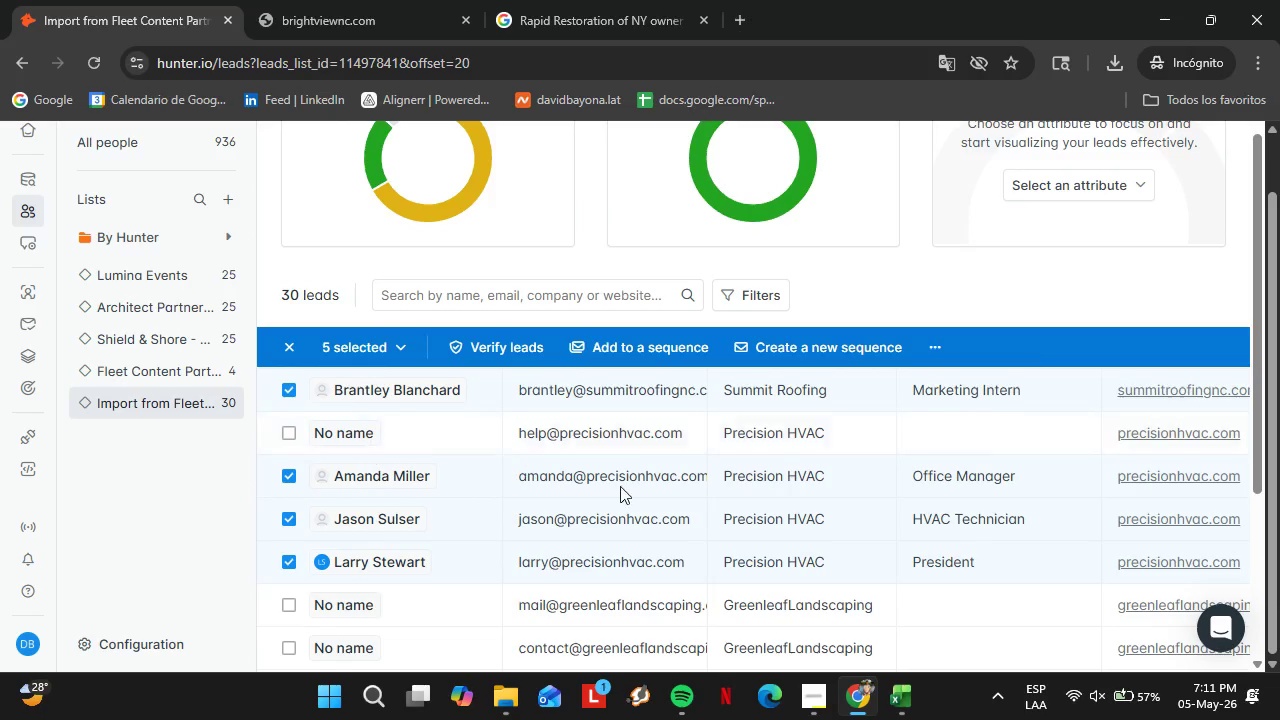 
scroll: coordinate [642, 488], scroll_direction: down, amount: 3.0
 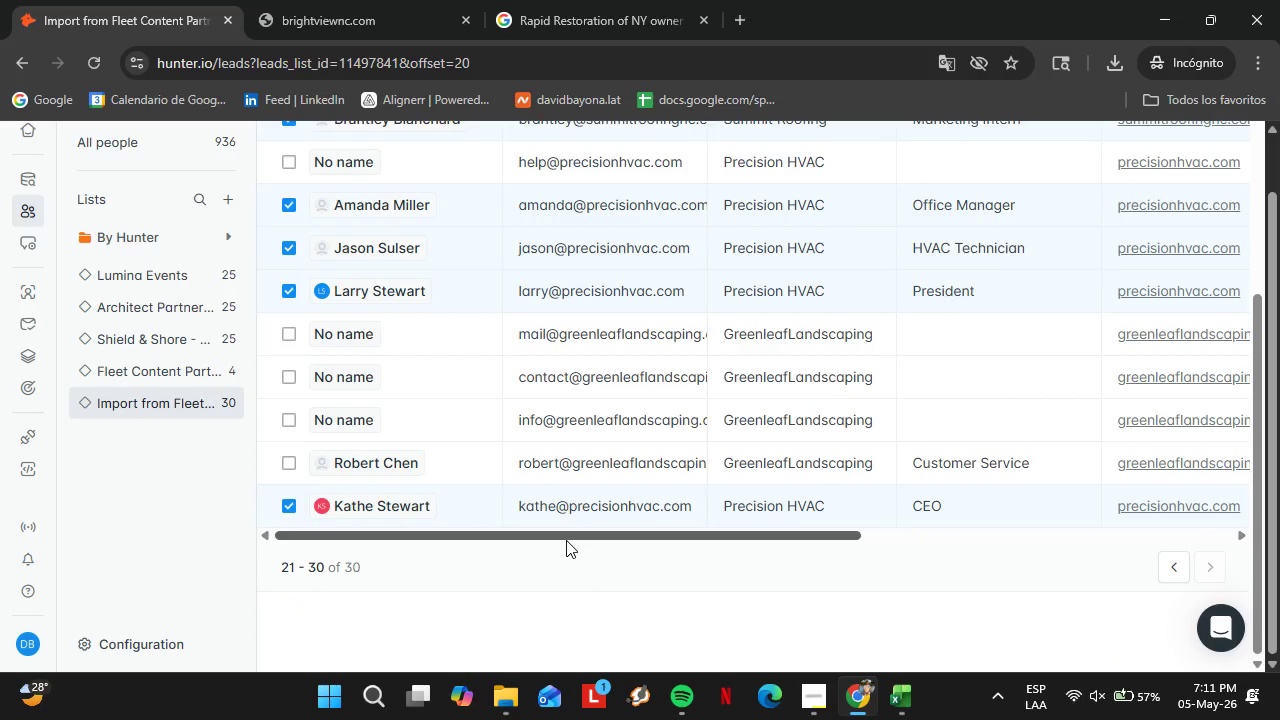 
left_click_drag(start_coordinate=[548, 535], to_coordinate=[783, 547])
 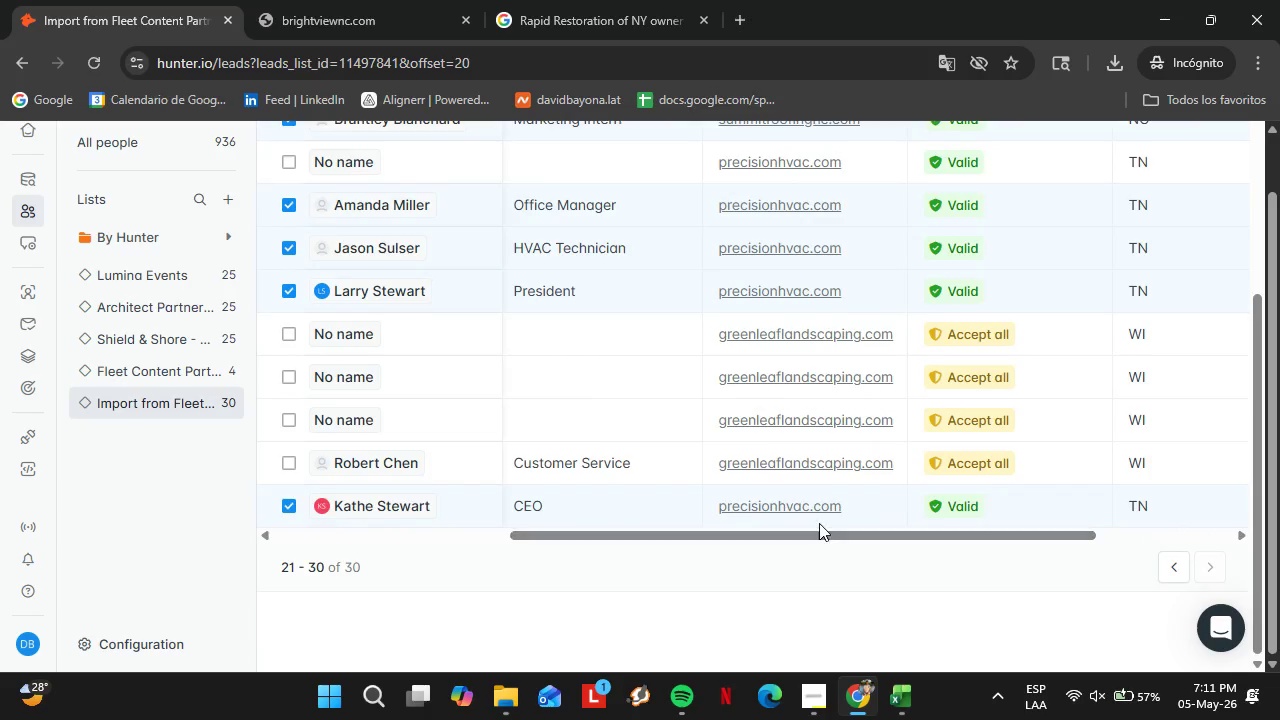 
scroll: coordinate [819, 523], scroll_direction: up, amount: 2.0
 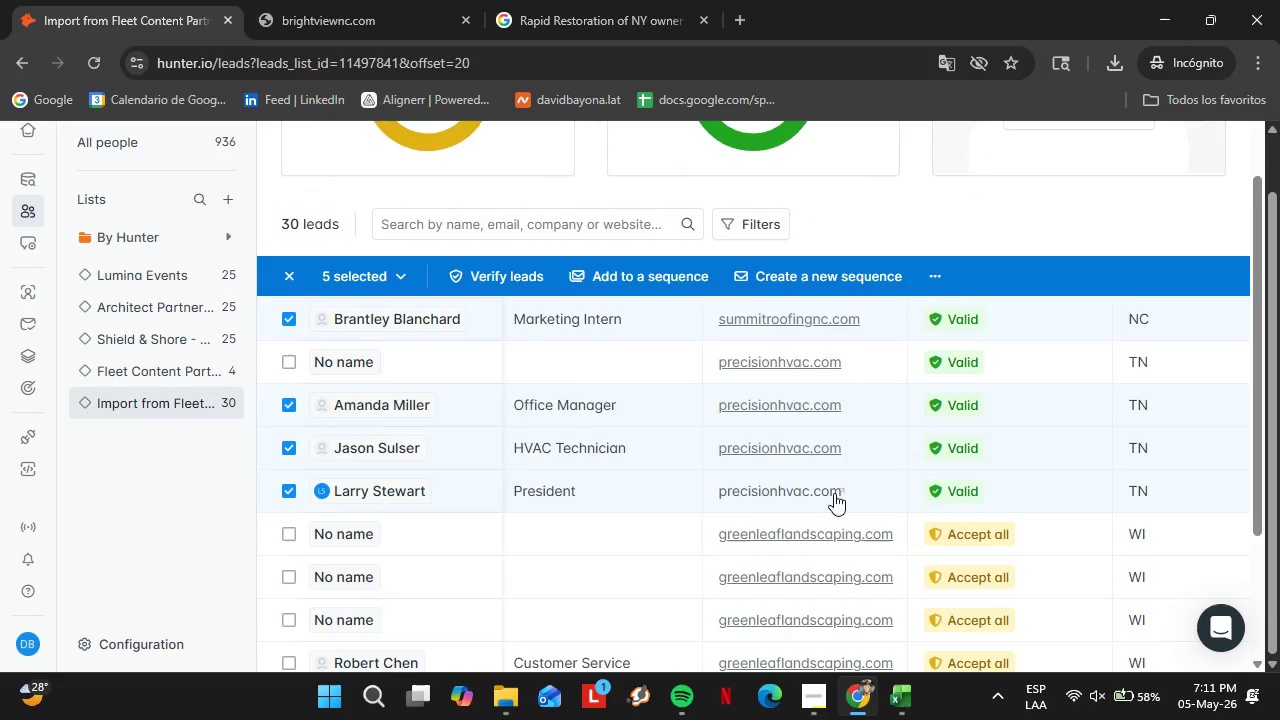 
scroll: coordinate [834, 493], scroll_direction: none, amount: 0.0
 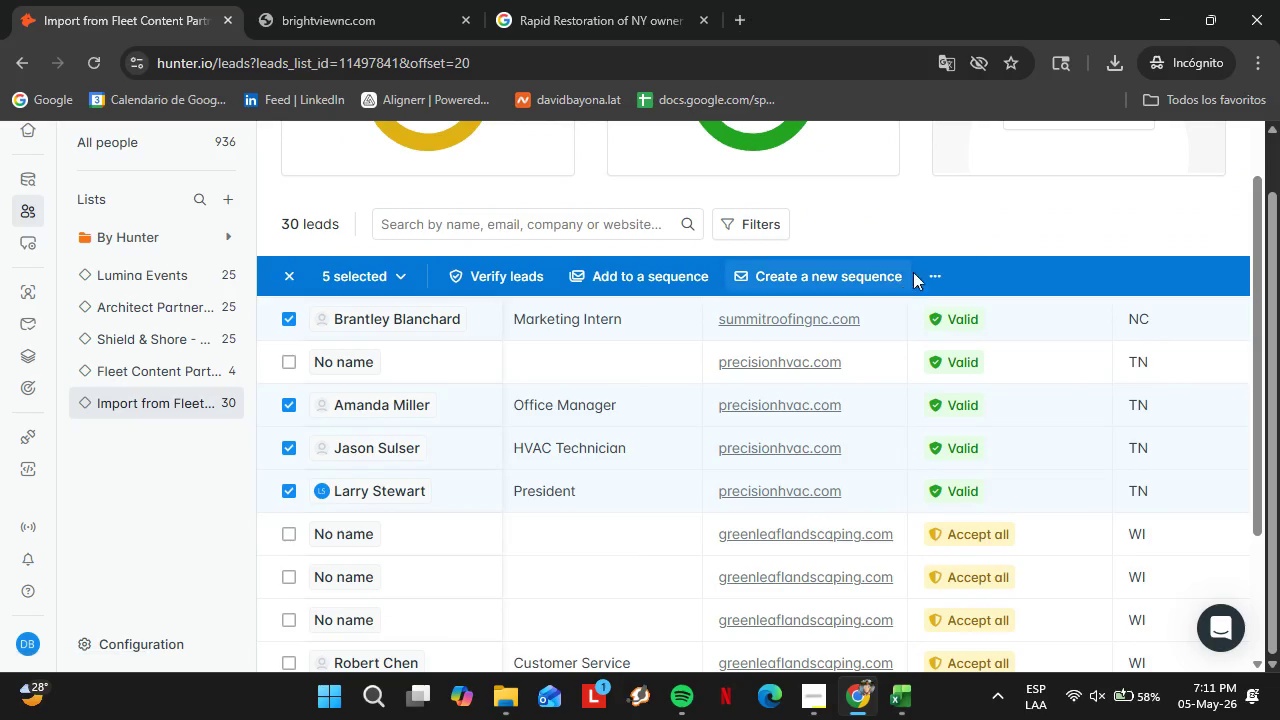 
left_click([931, 269])
 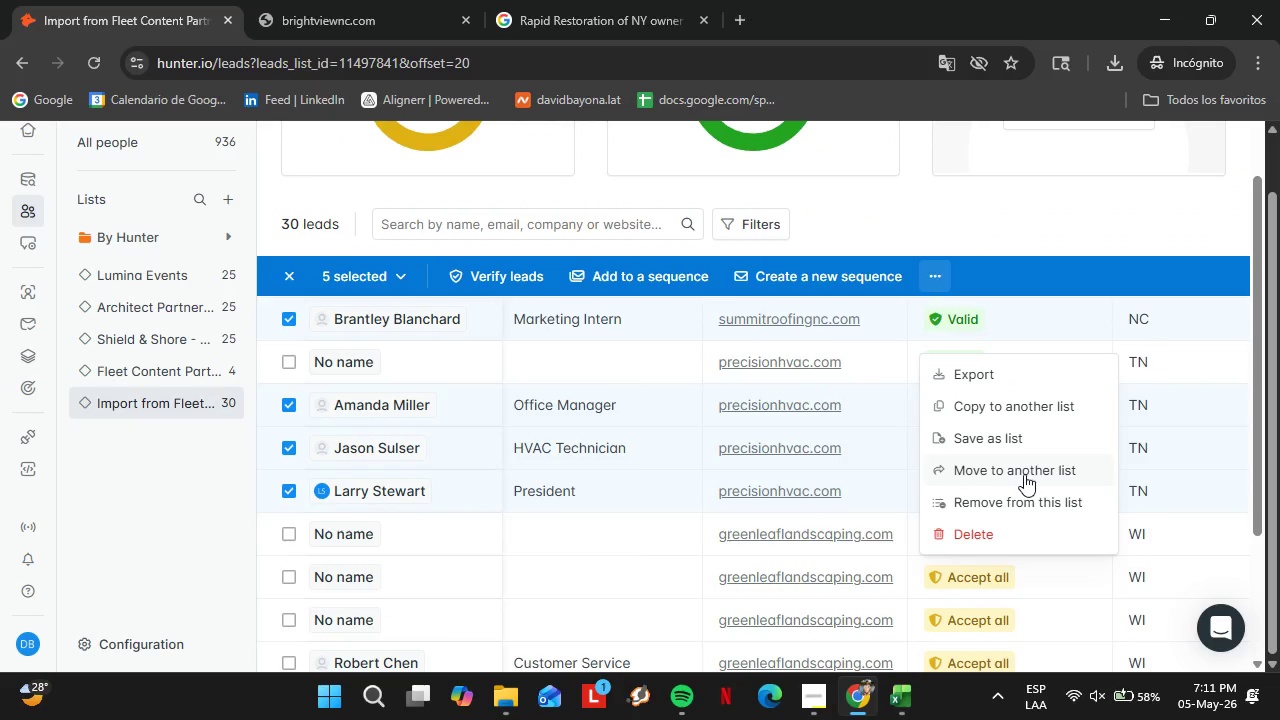 
left_click([1009, 474])
 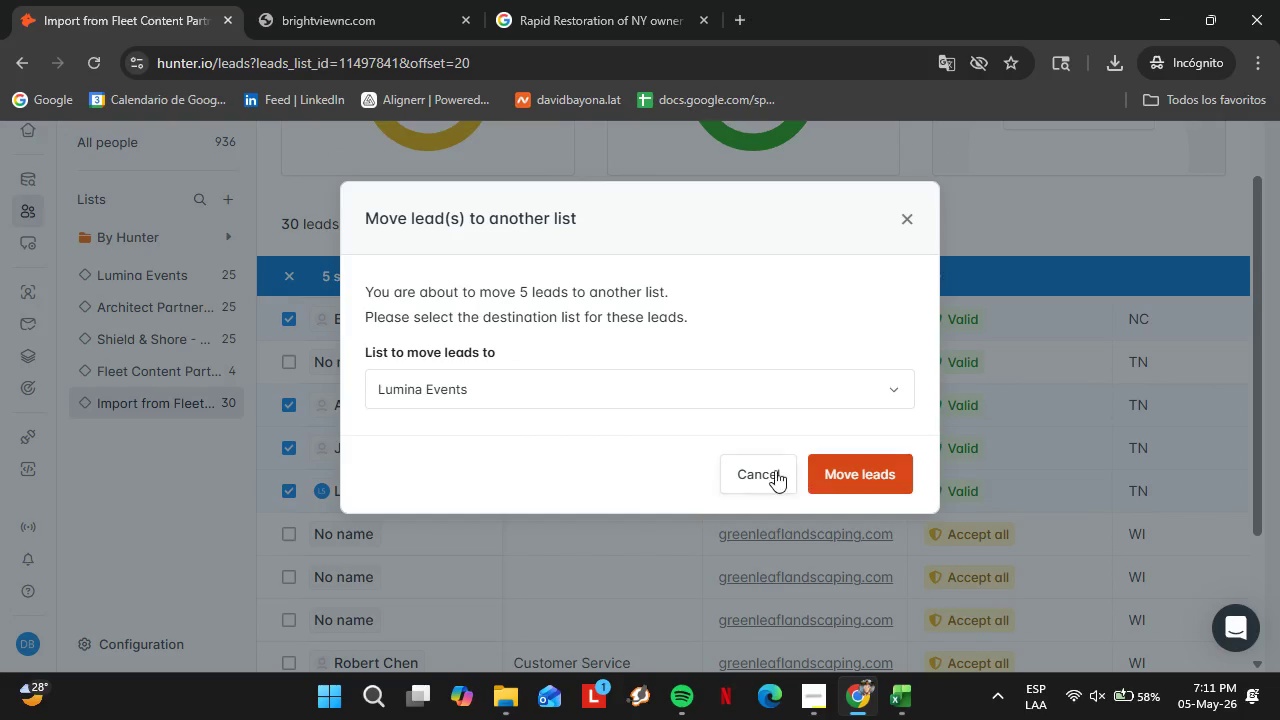 
left_click([735, 397])
 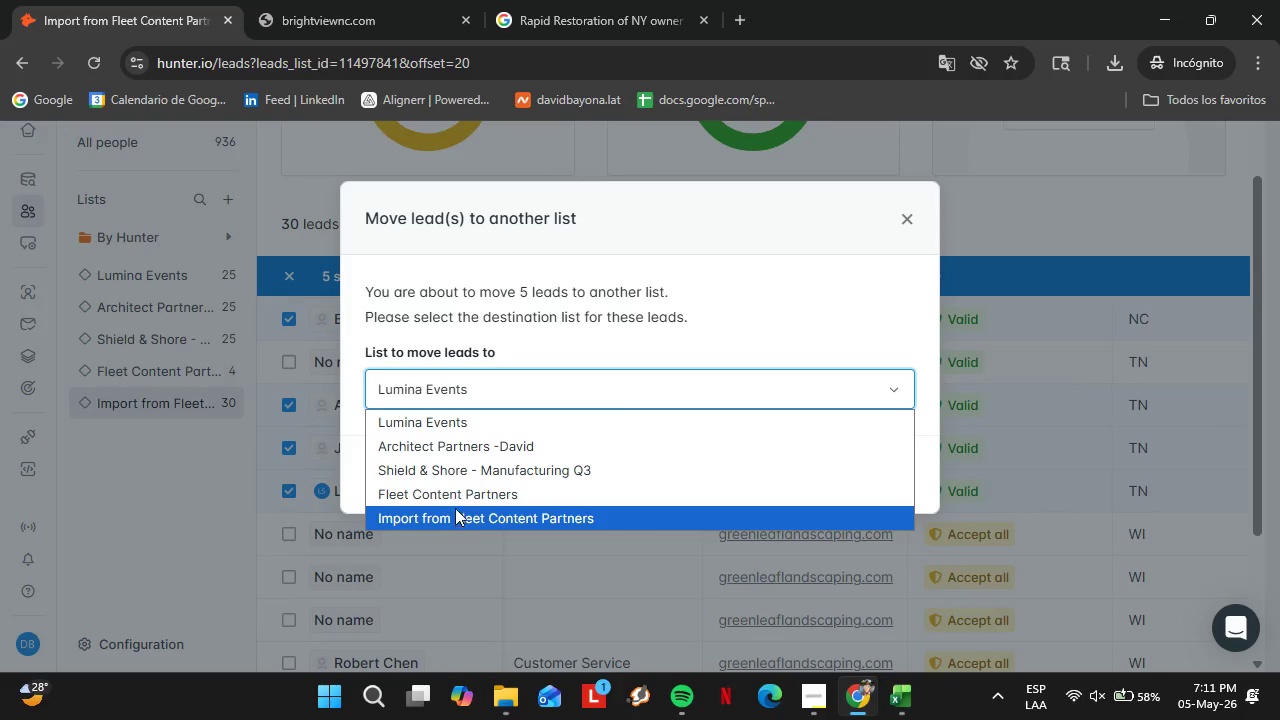 
left_click([449, 501])
 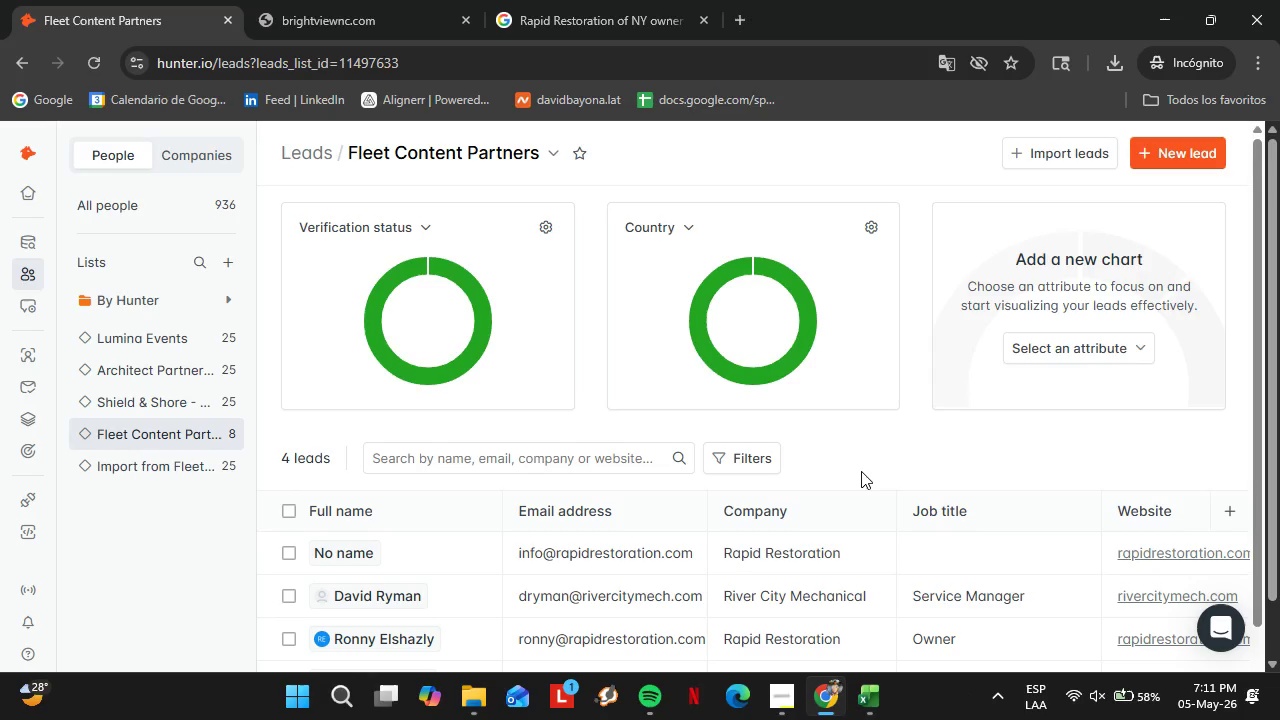 
wait(21.7)
 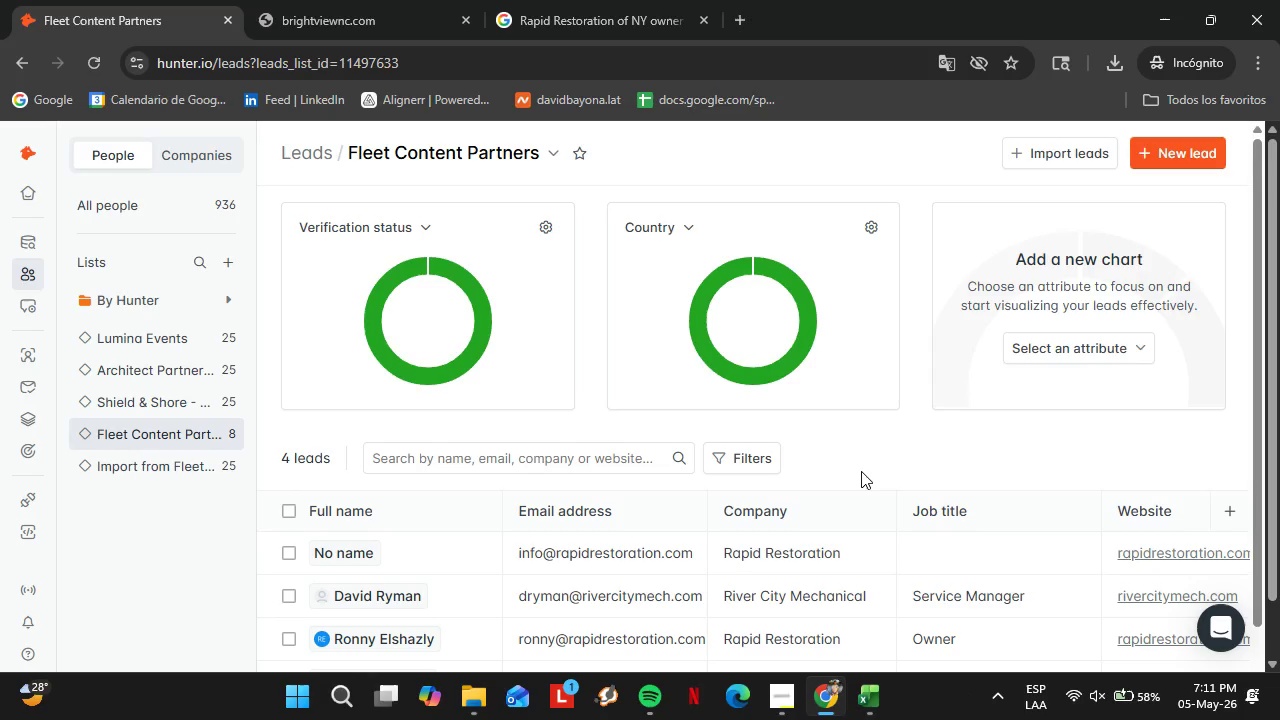 
scroll: coordinate [671, 568], scroll_direction: down, amount: 4.0
 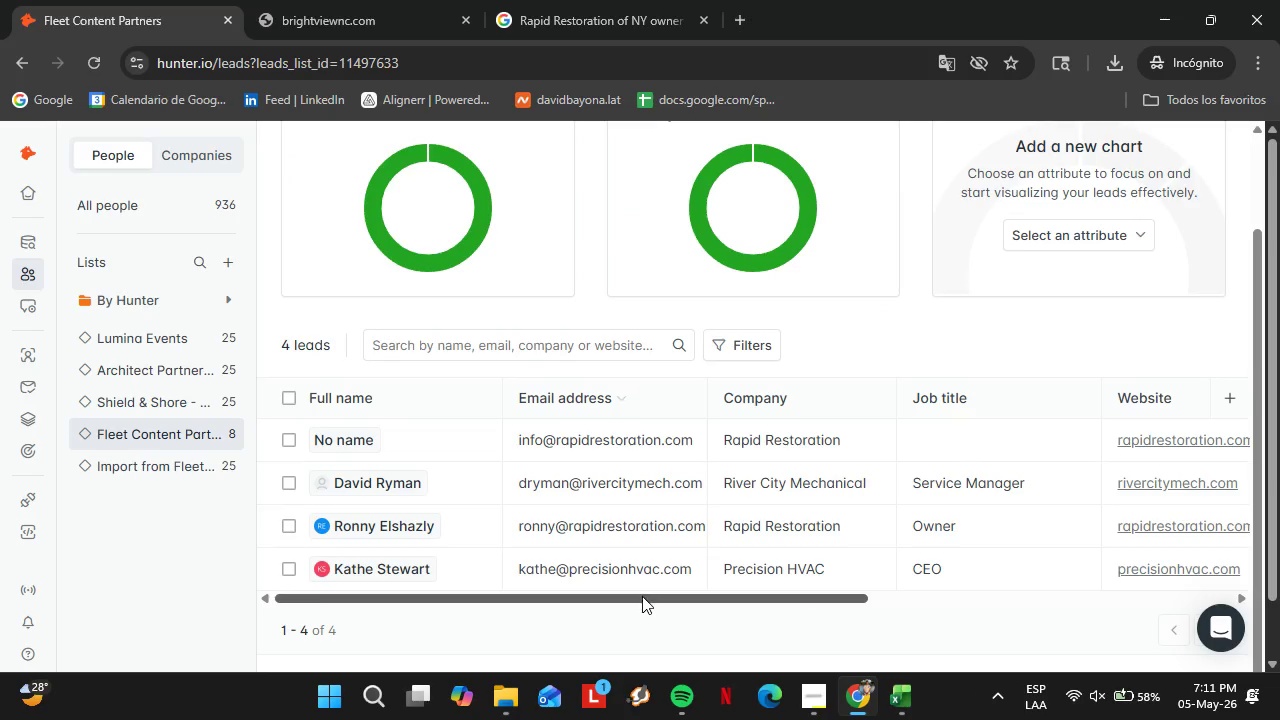 
left_click_drag(start_coordinate=[641, 597], to_coordinate=[1100, 610])
 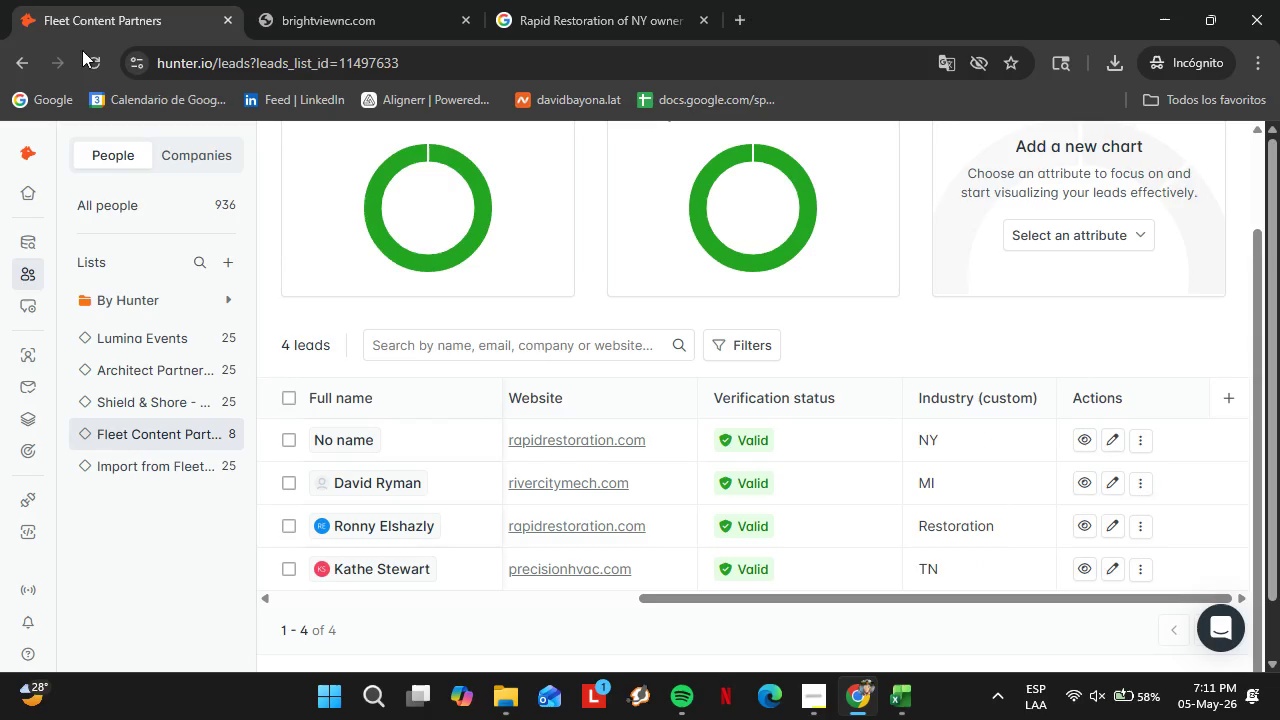 
left_click([98, 57])
 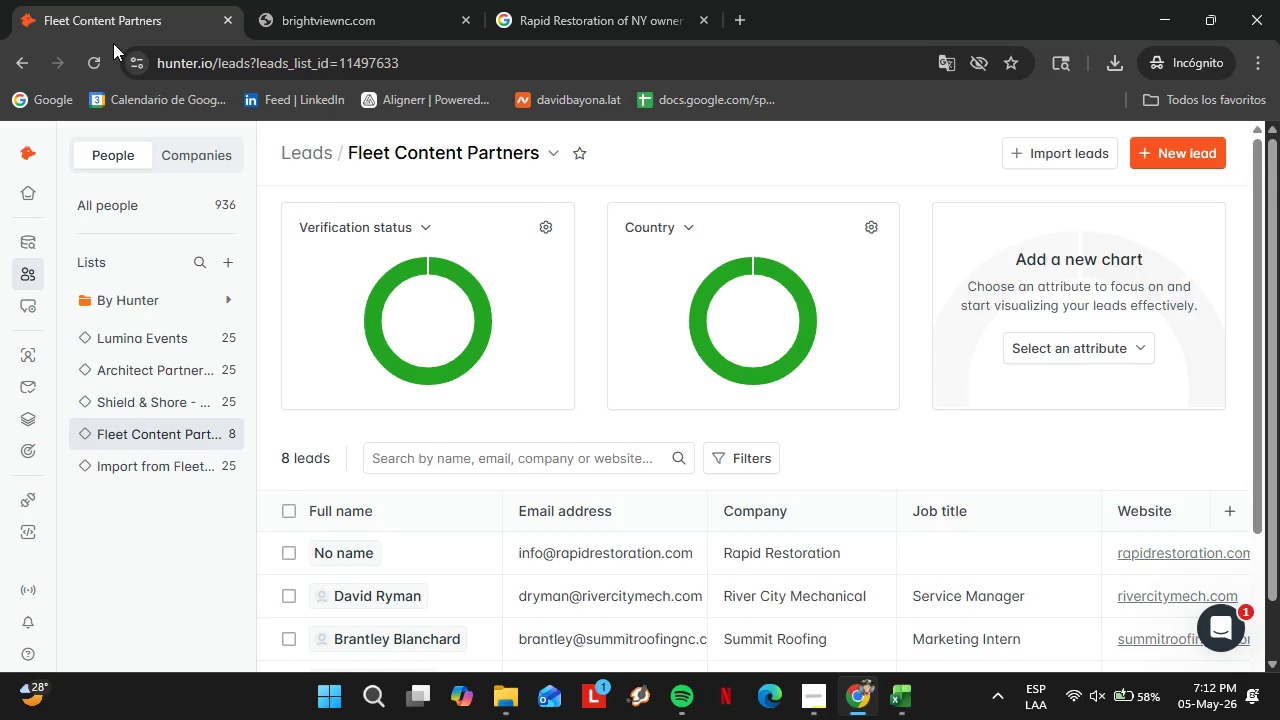 
wait(26.08)
 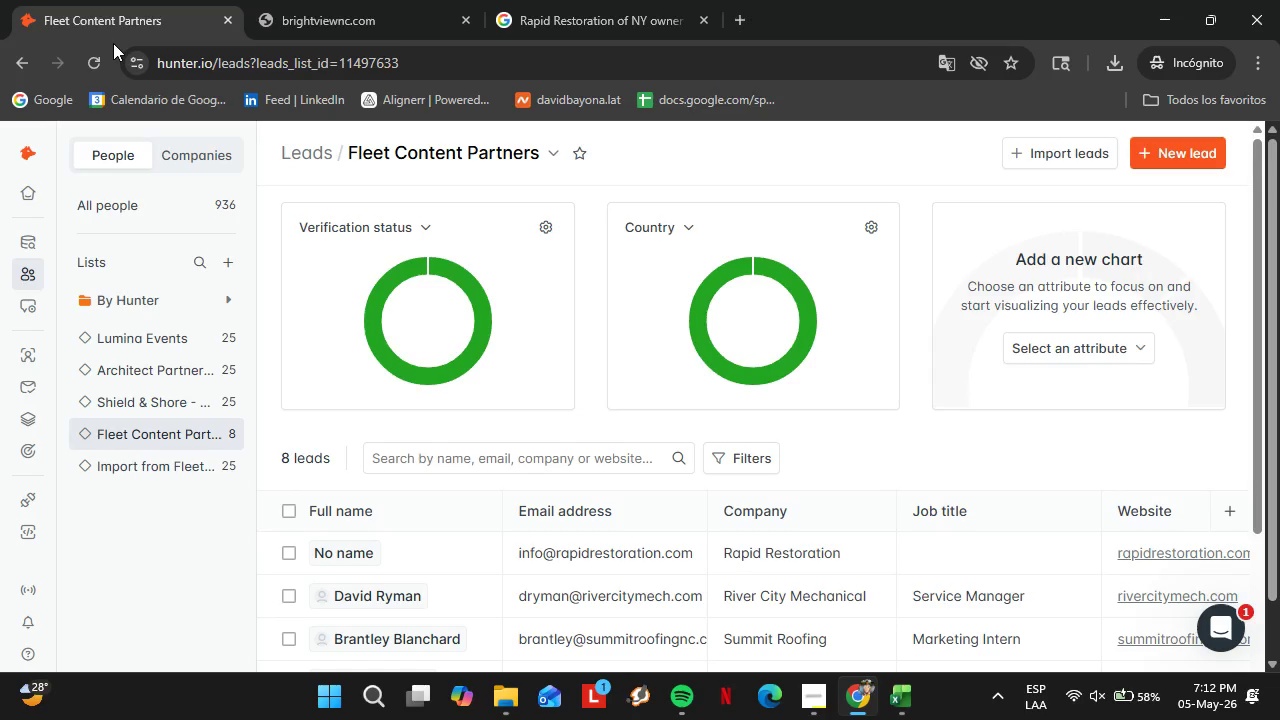 
scroll: coordinate [588, 308], scroll_direction: down, amount: 4.0
 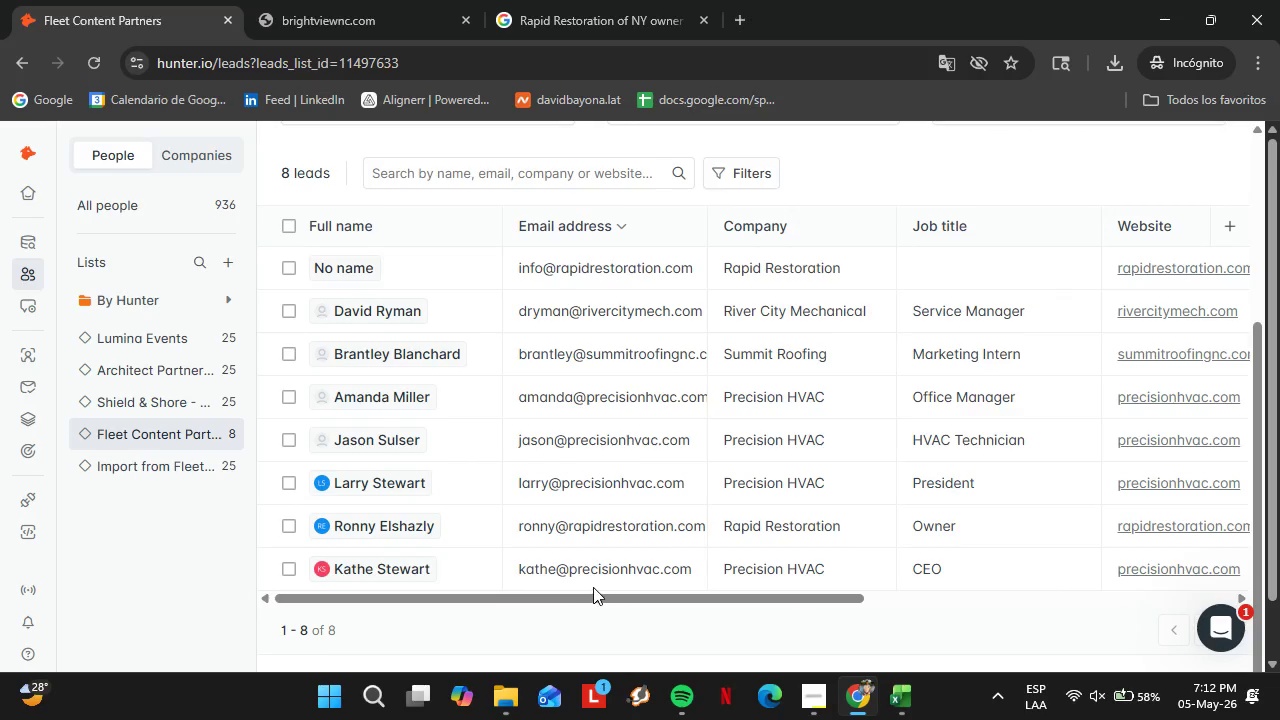 
left_click_drag(start_coordinate=[578, 591], to_coordinate=[671, 589])
 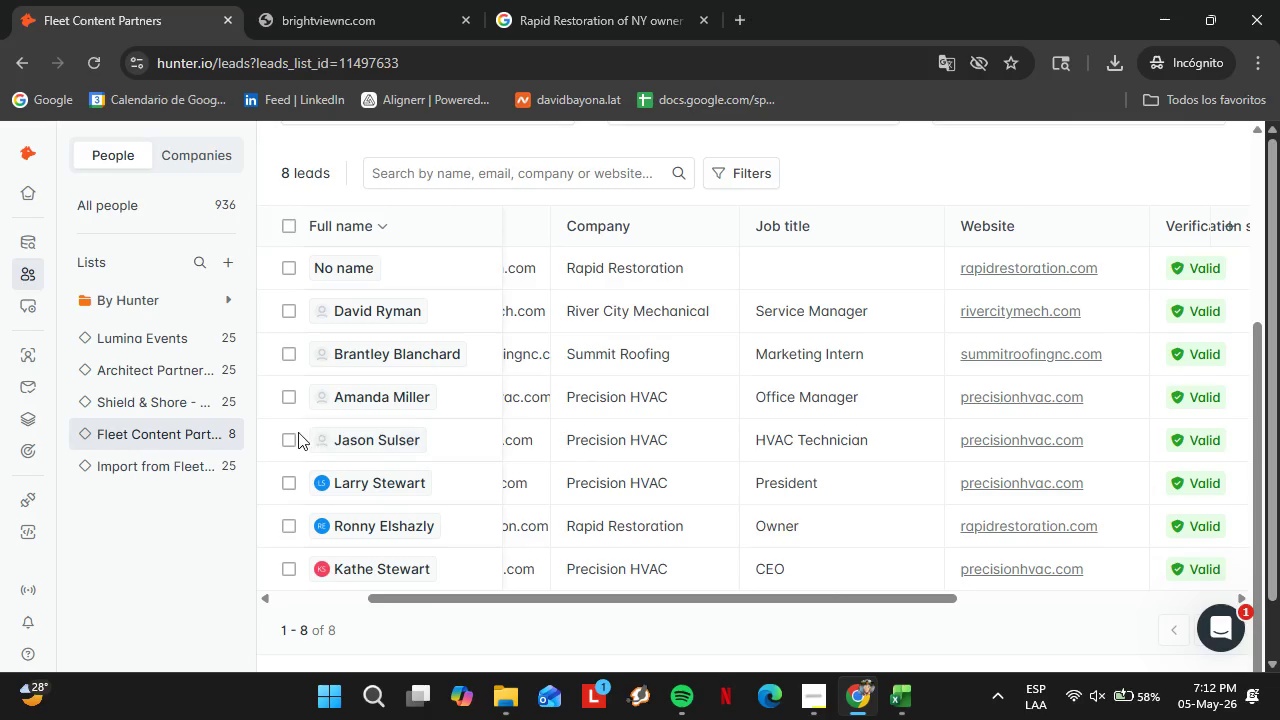 
left_click([287, 440])
 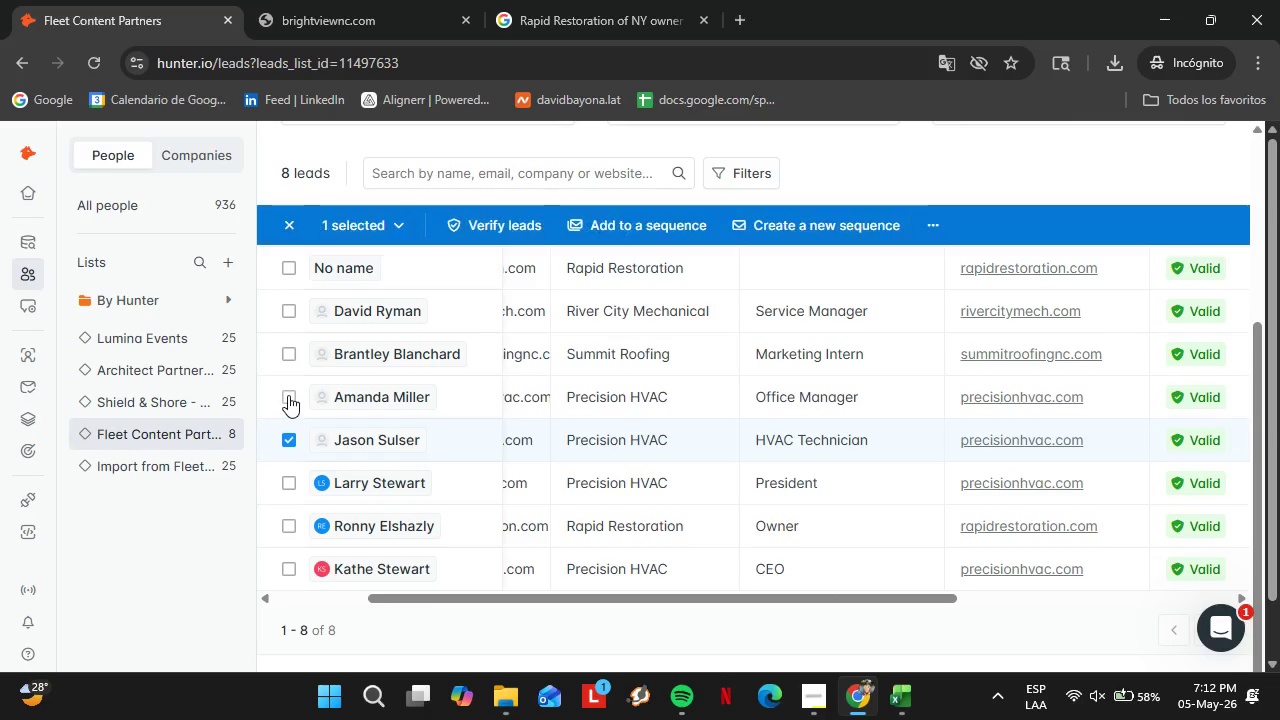 
left_click([288, 395])
 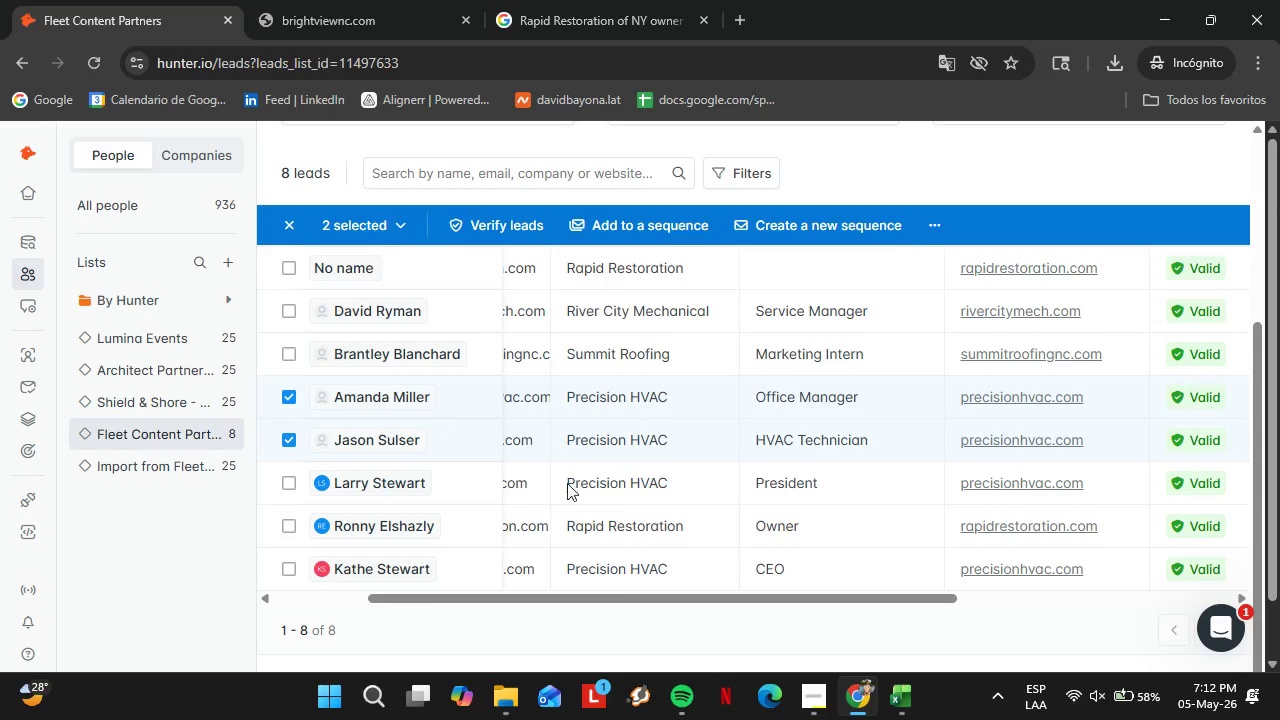 
left_click_drag(start_coordinate=[636, 597], to_coordinate=[439, 584])
 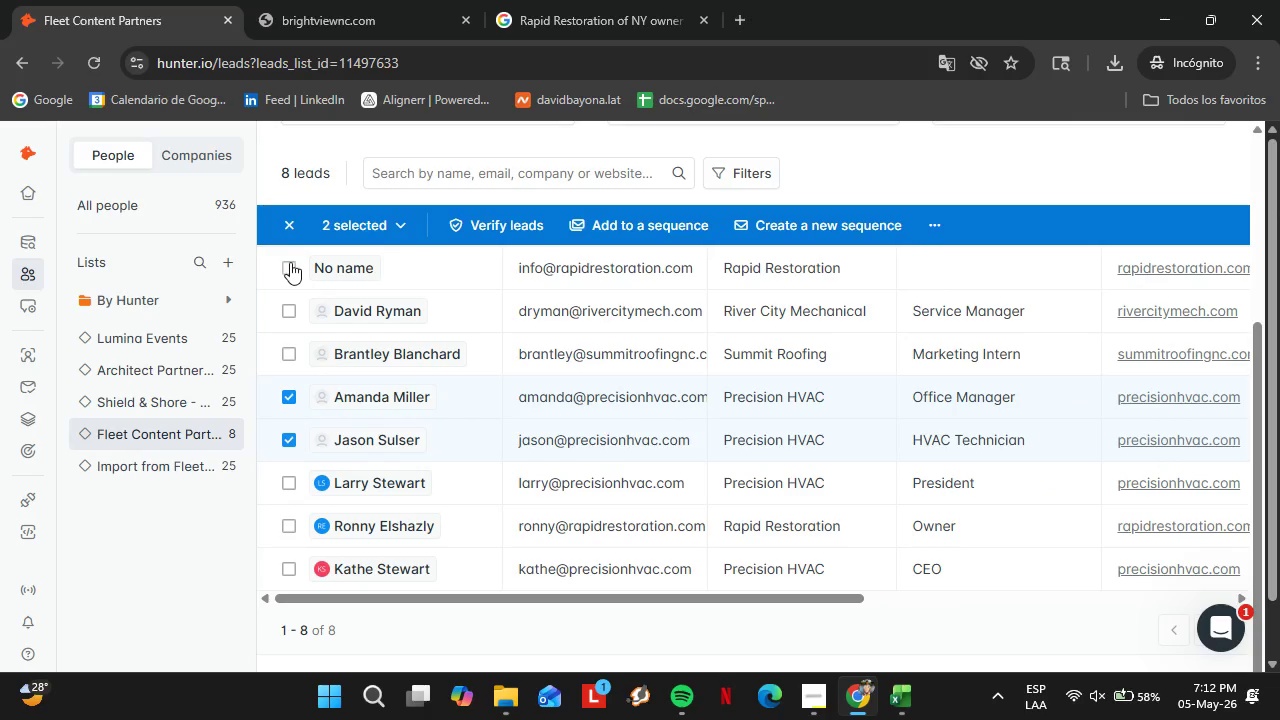 
left_click([290, 264])
 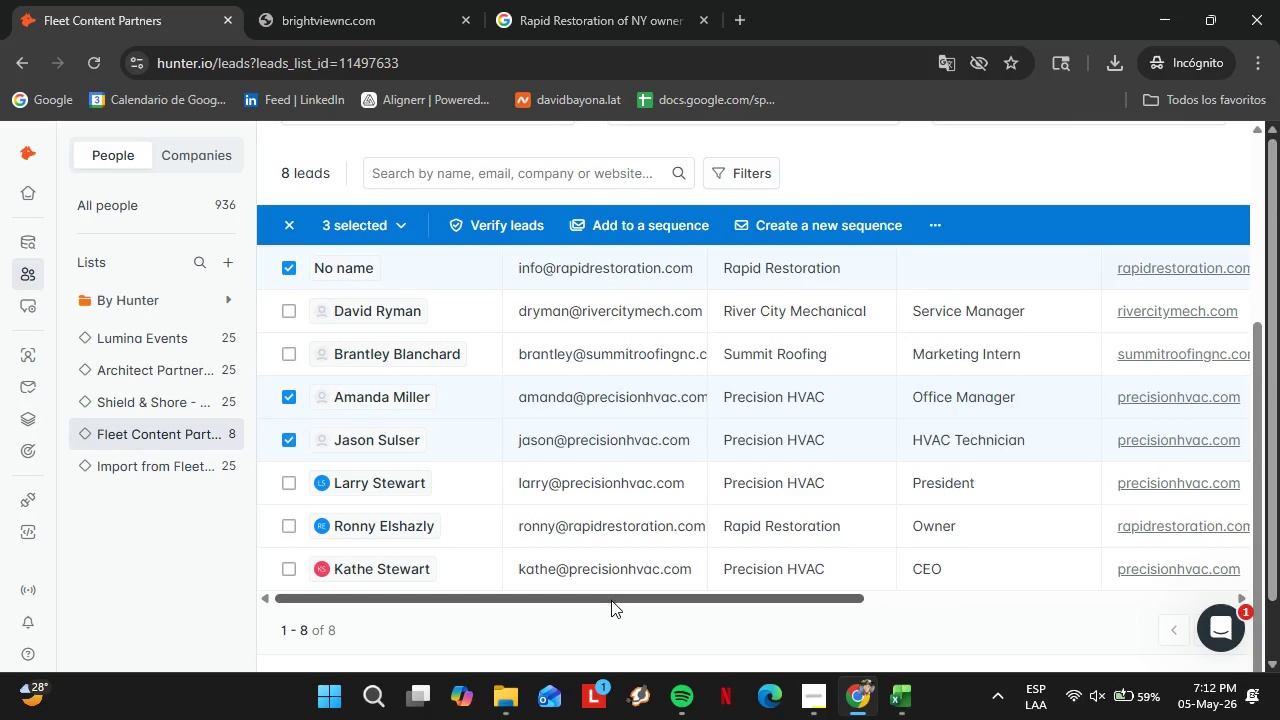 
left_click_drag(start_coordinate=[597, 603], to_coordinate=[702, 613])
 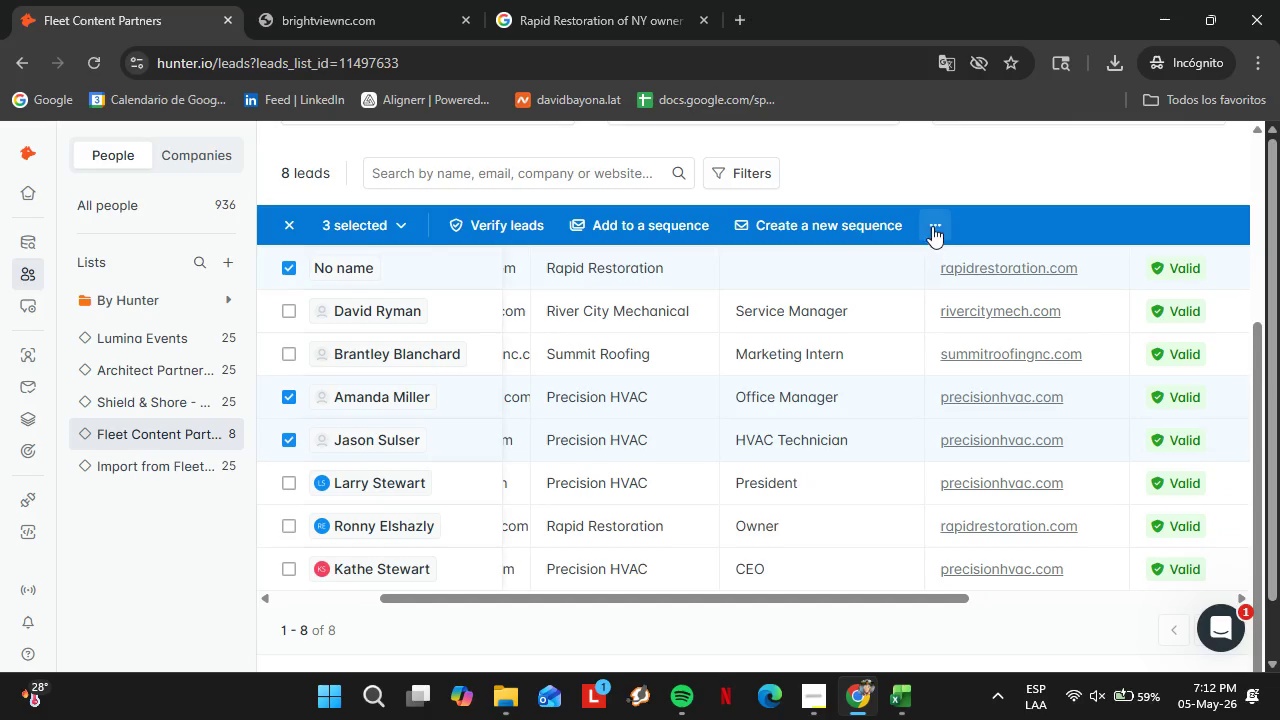 
left_click([932, 223])
 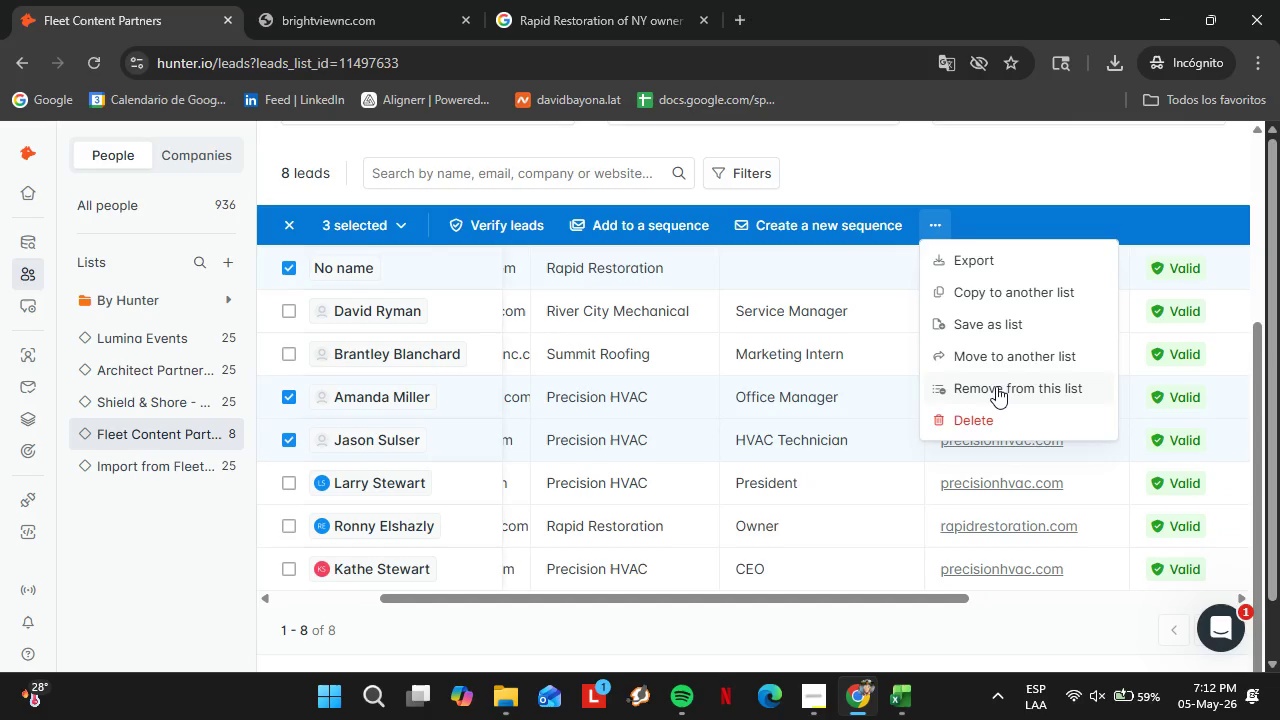 
left_click([996, 386])
 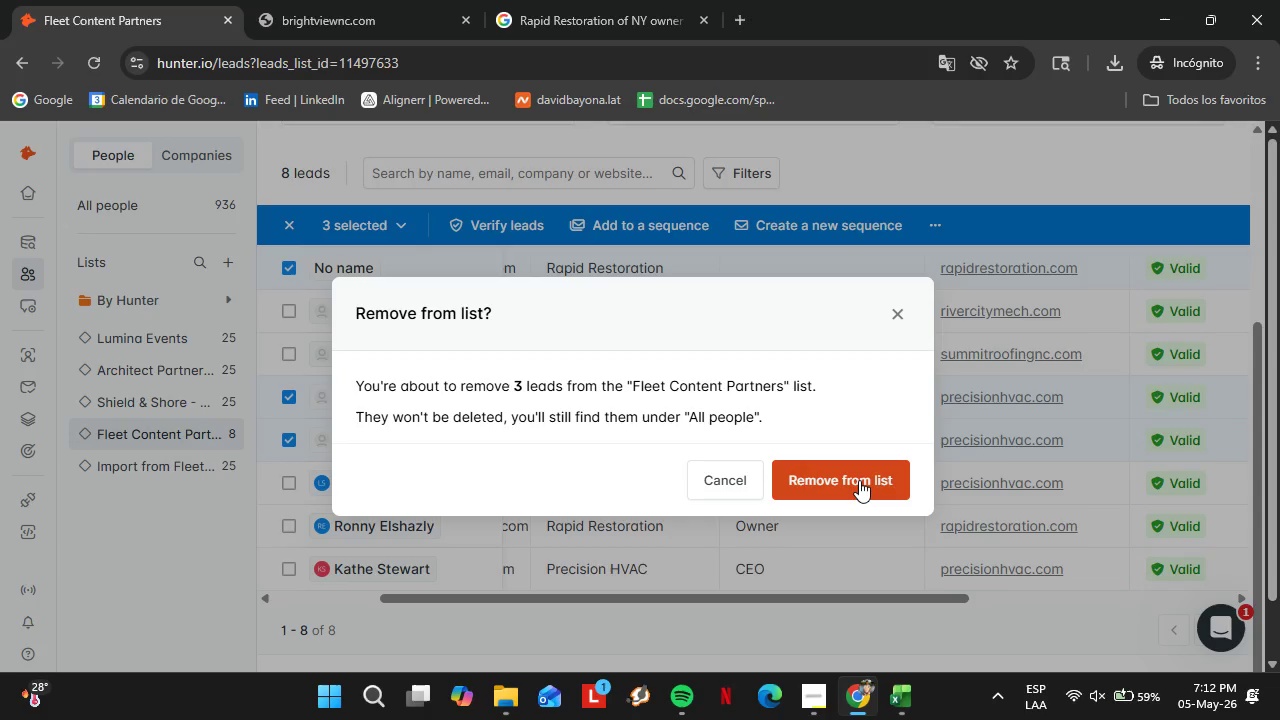 
left_click([859, 480])
 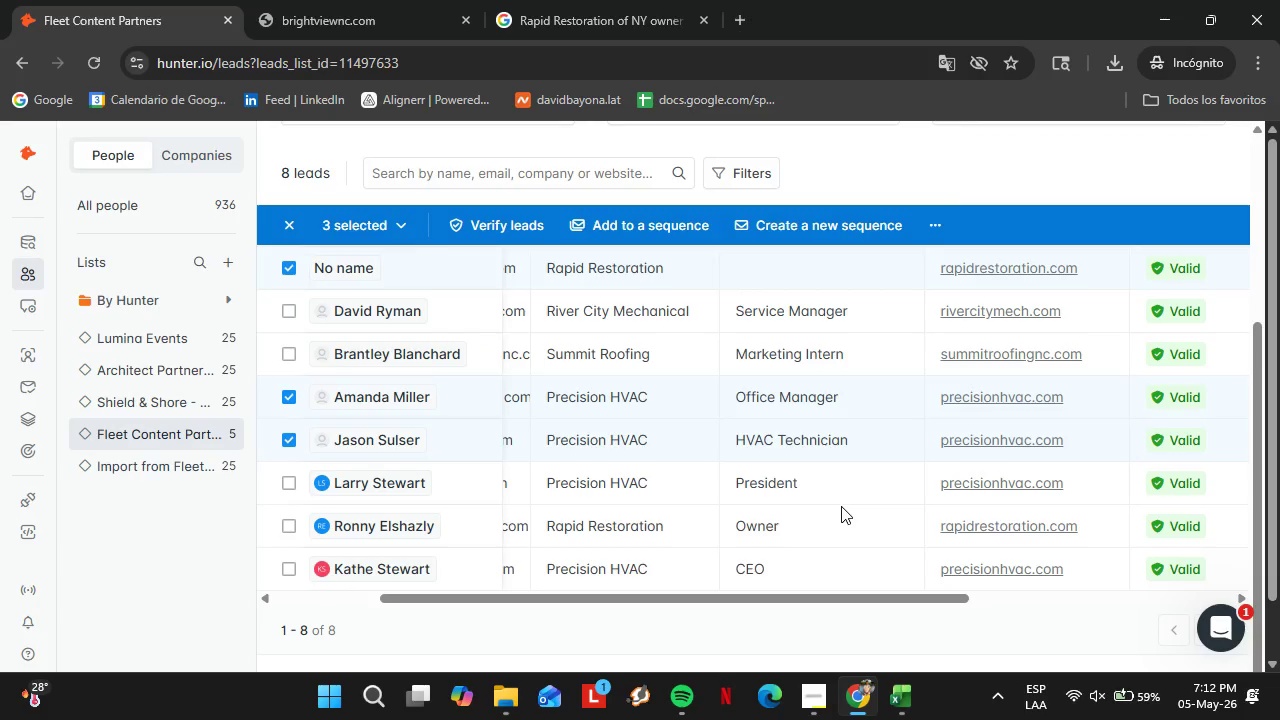 
scroll: coordinate [865, 503], scroll_direction: down, amount: 8.0
 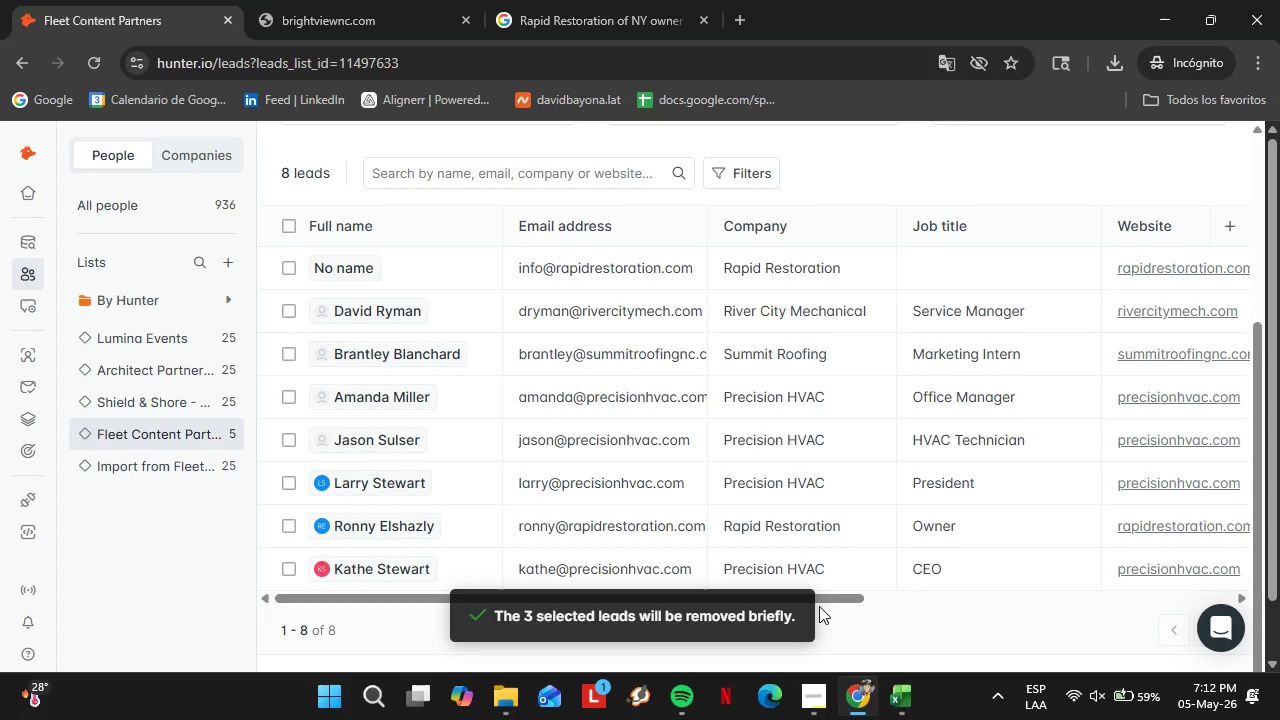 
left_click_drag(start_coordinate=[835, 603], to_coordinate=[822, 614])
 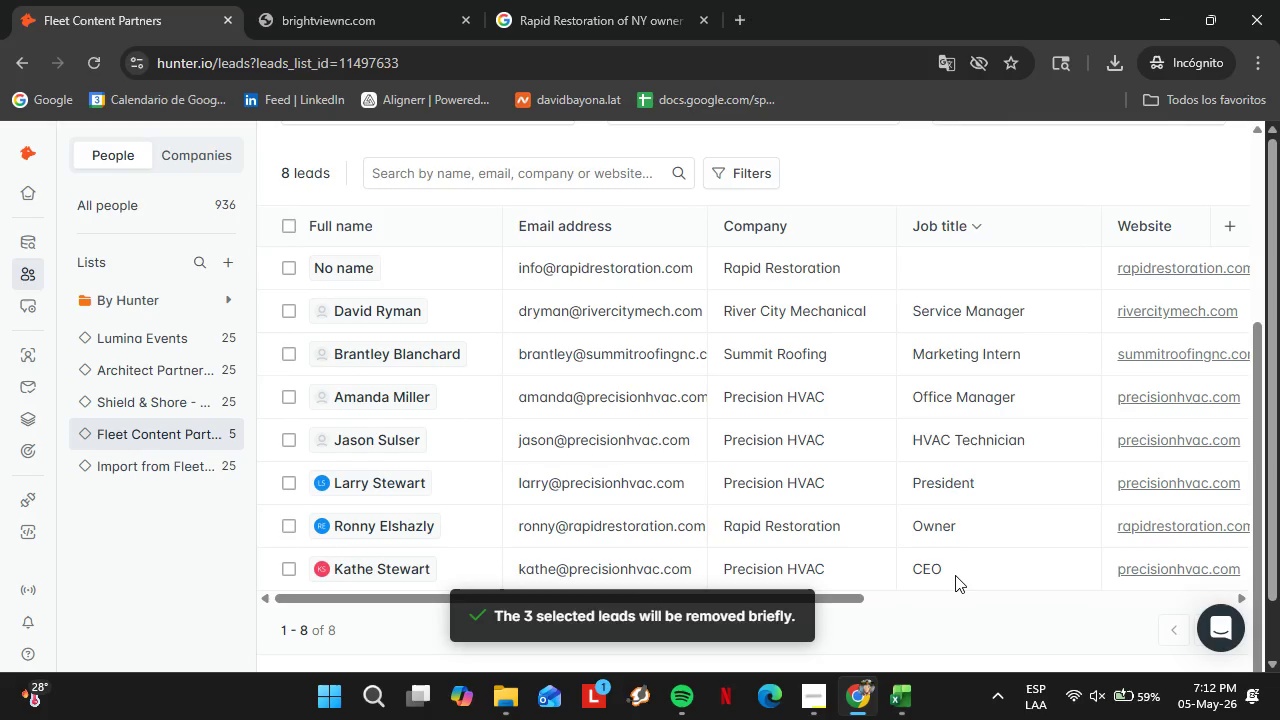 
double_click([955, 575])
 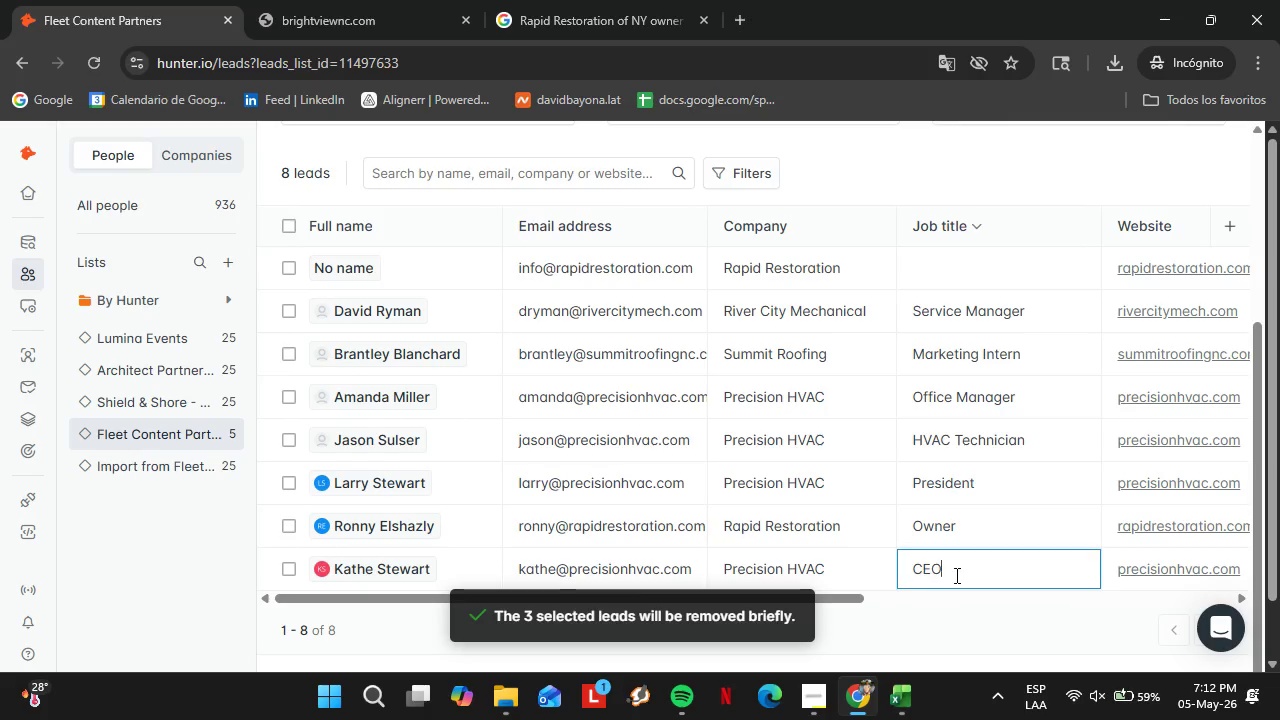 
triple_click([955, 575])
 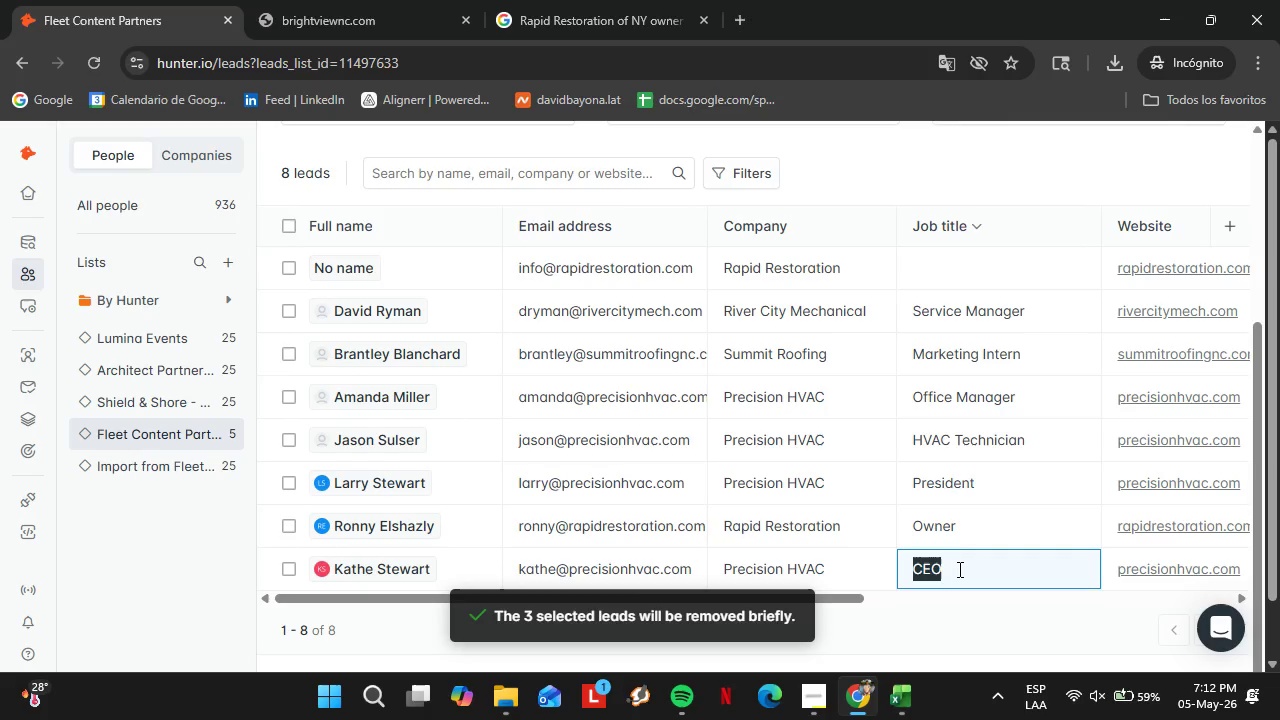 
type(Owner)
 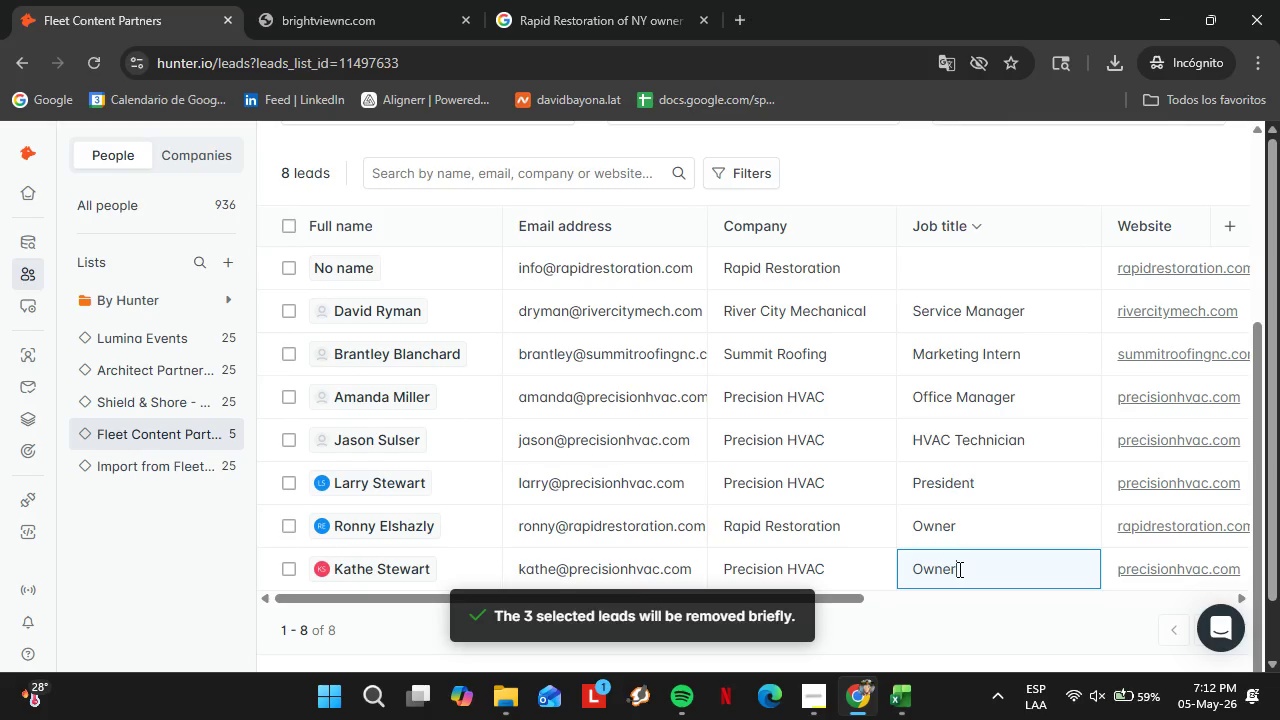 
key(Enter)
 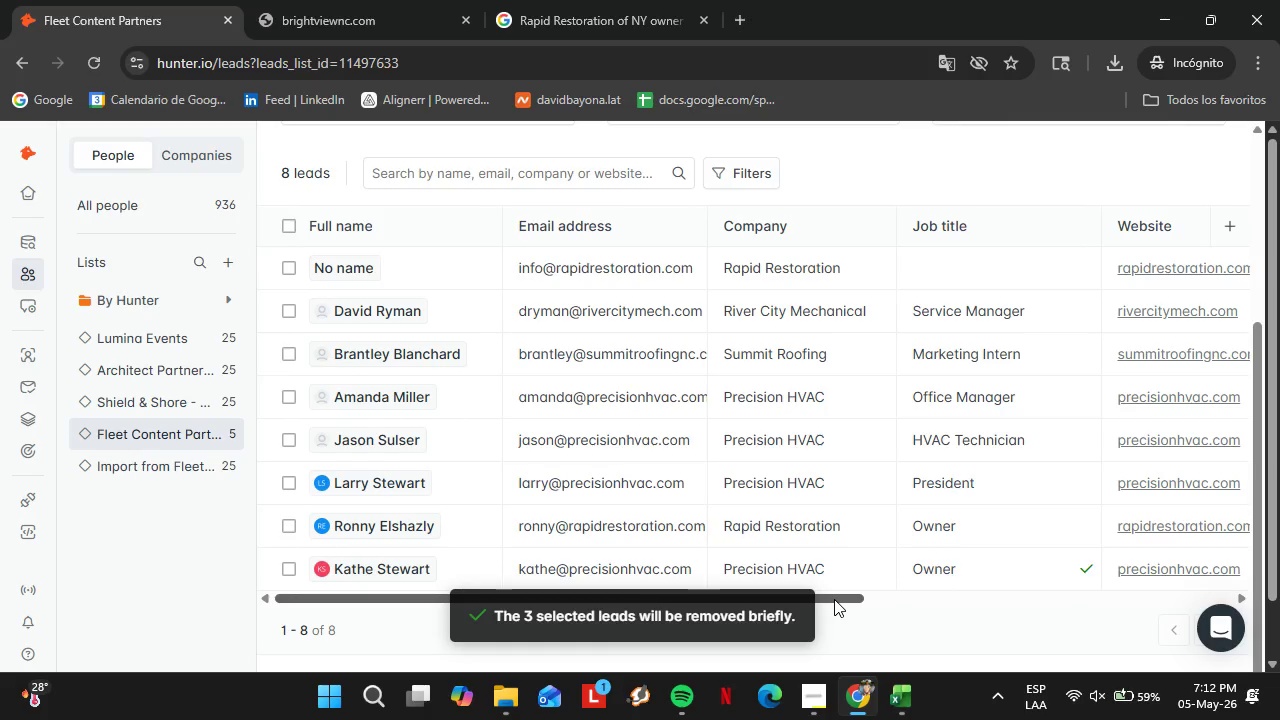 
left_click_drag(start_coordinate=[838, 599], to_coordinate=[897, 619])
 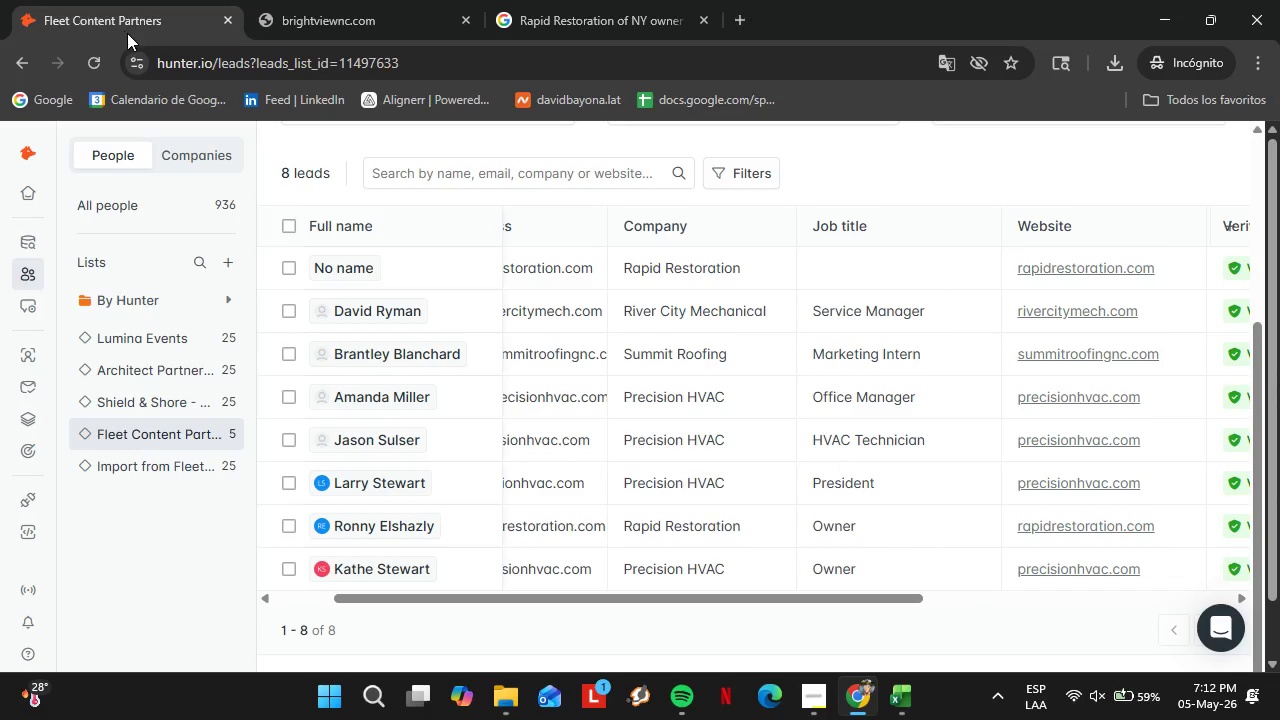 
left_click([96, 66])
 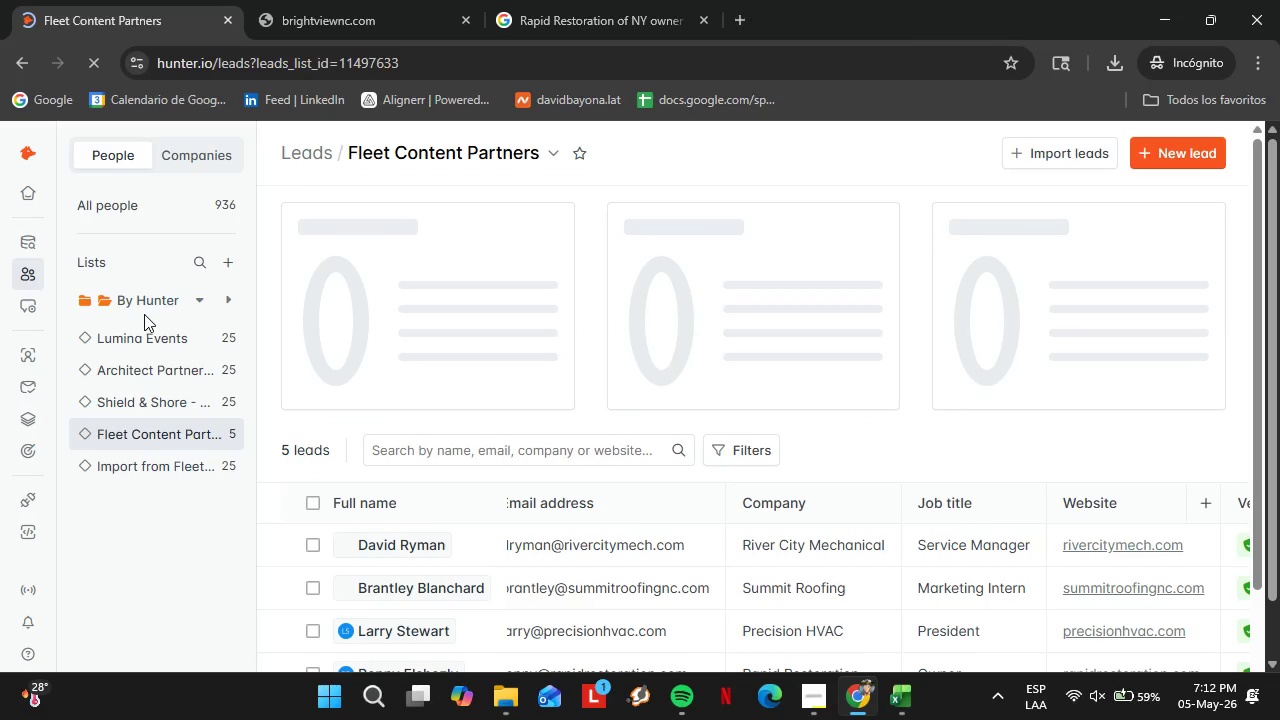 
mouse_move([261, 287])
 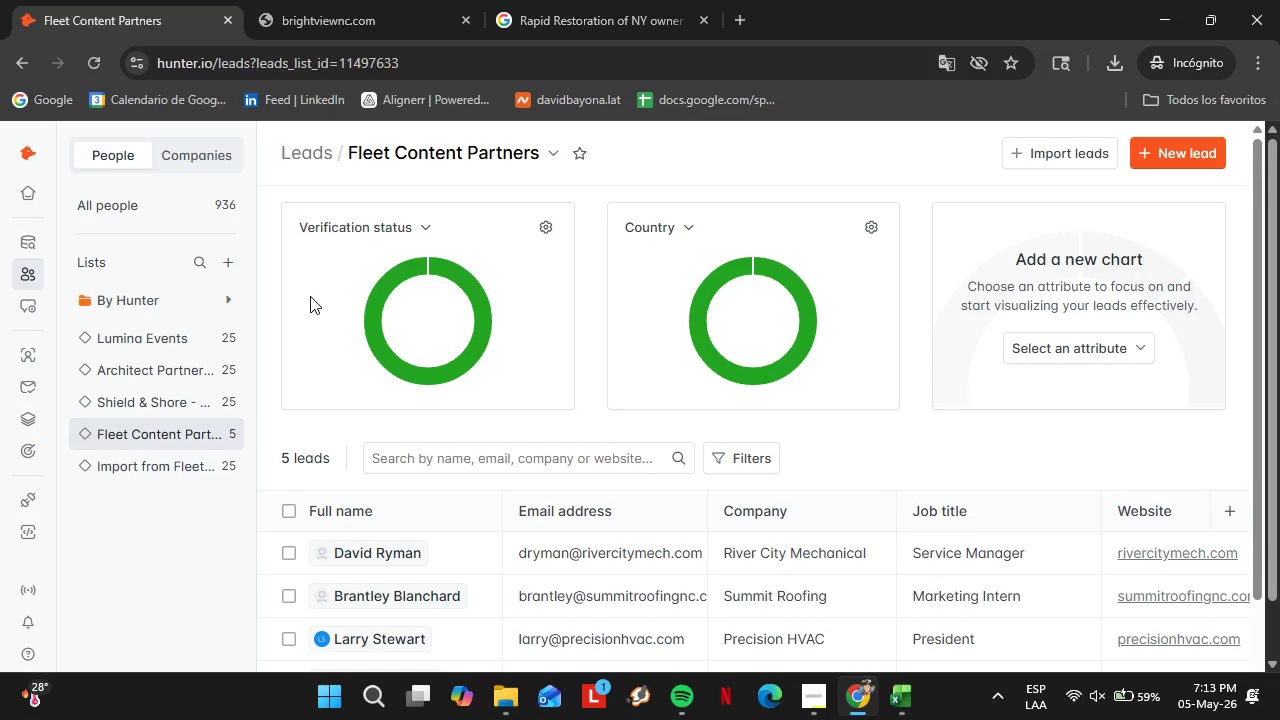 
left_click_drag(start_coordinate=[654, 540], to_coordinate=[819, 542])
 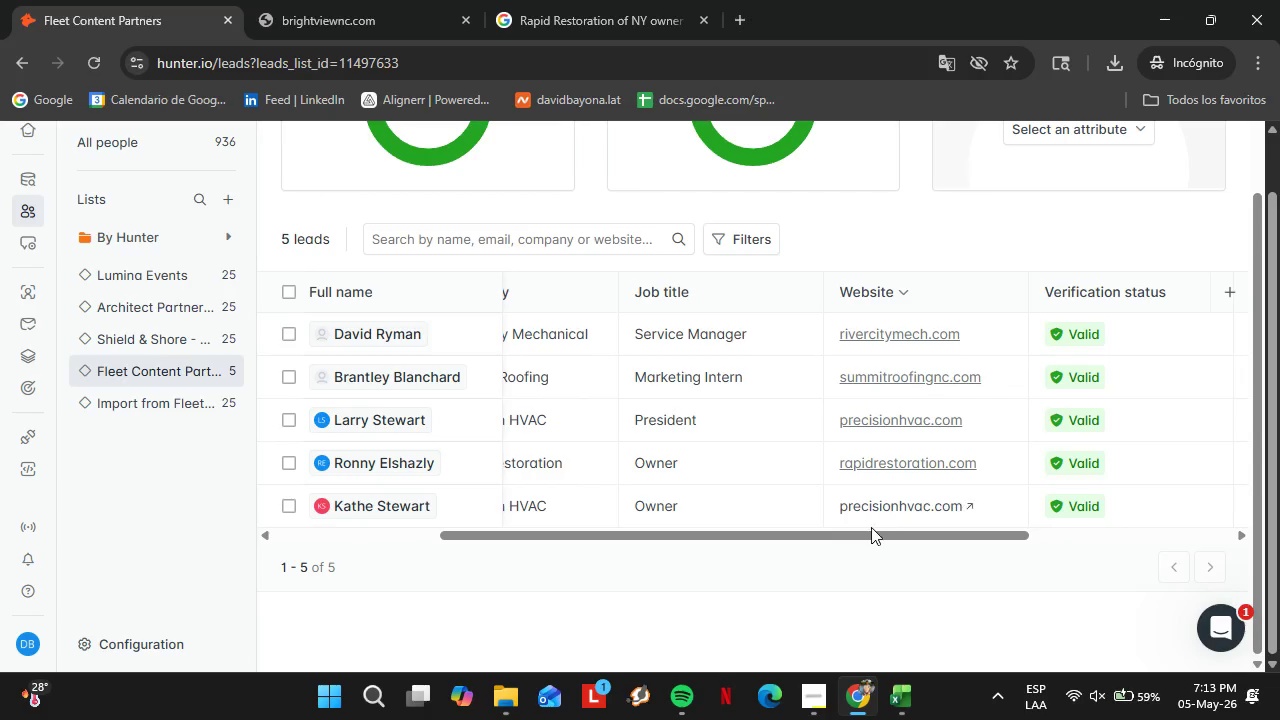 
scroll: coordinate [698, 517], scroll_direction: down, amount: 3.0
 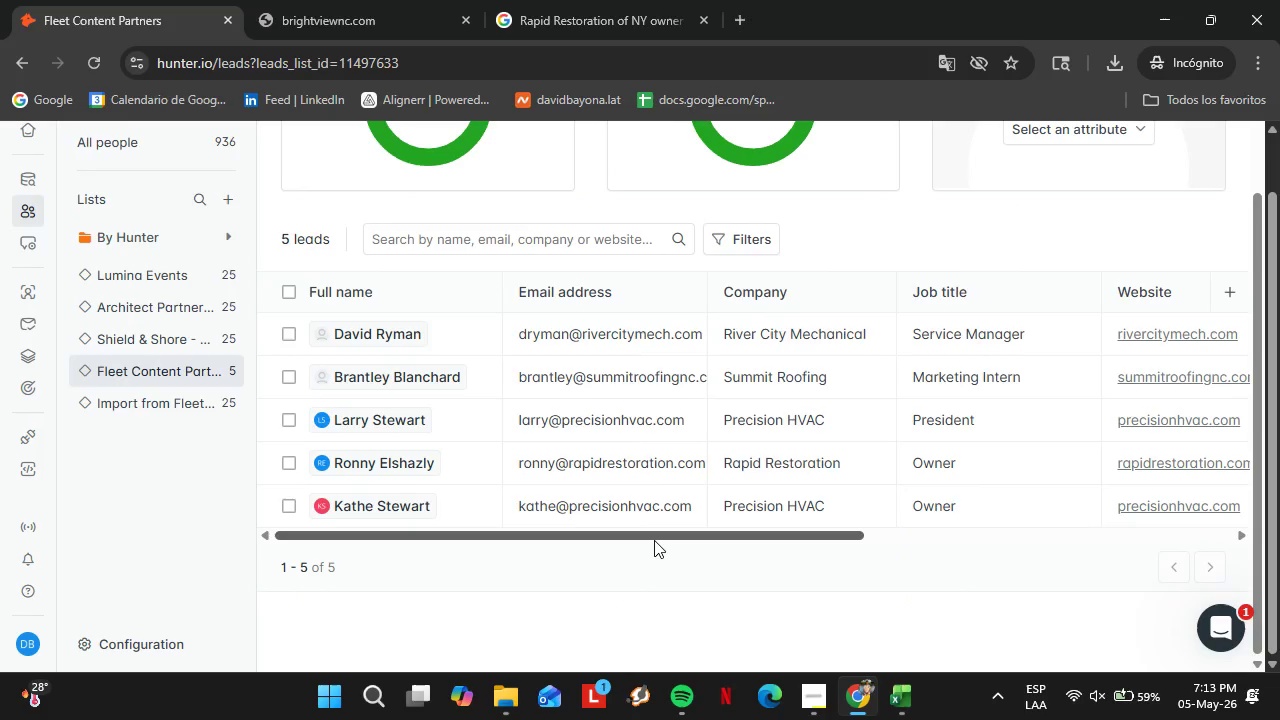 
left_click_drag(start_coordinate=[870, 528], to_coordinate=[806, 550])
 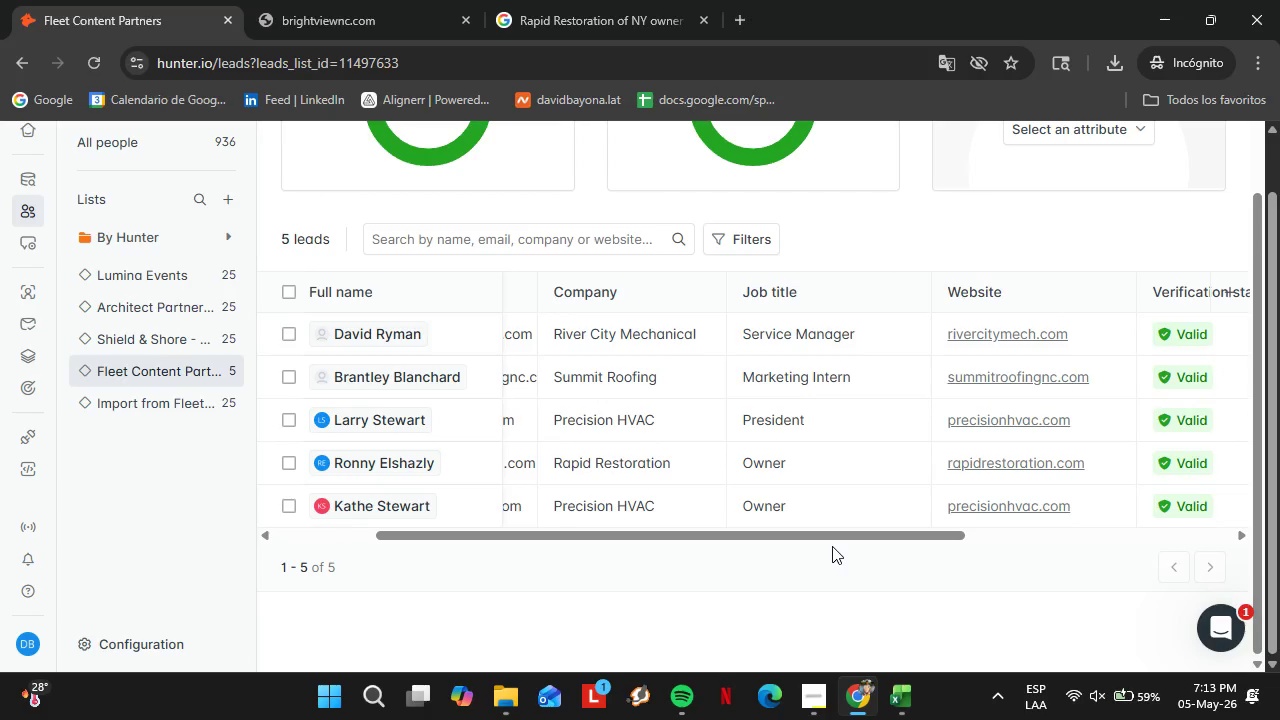 
left_click_drag(start_coordinate=[827, 540], to_coordinate=[1127, 539])
 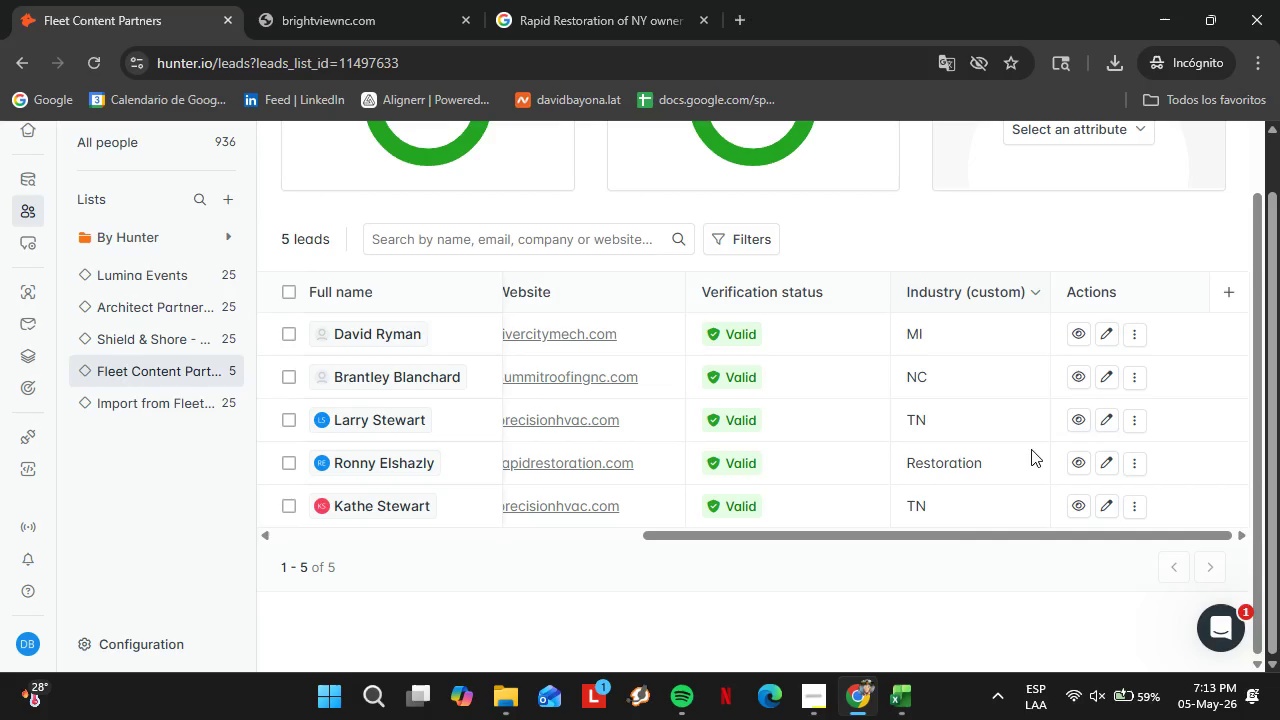 
left_click([967, 531])
 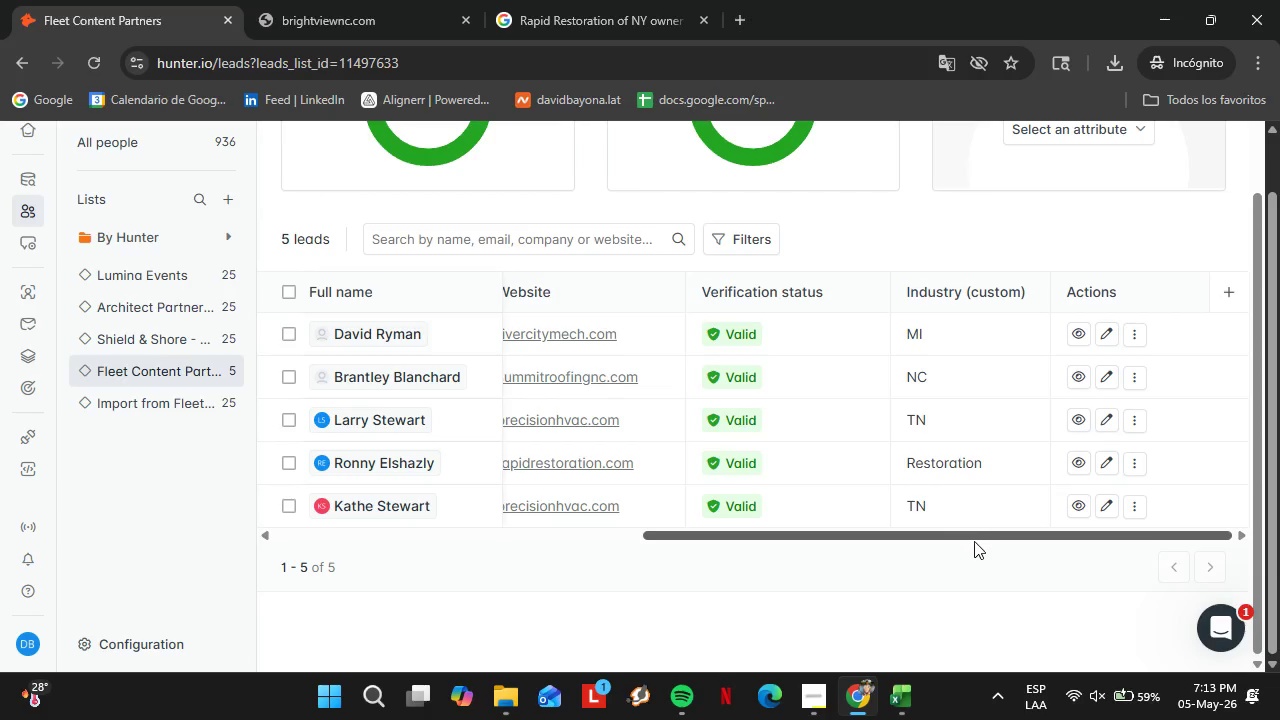 
left_click_drag(start_coordinate=[974, 542], to_coordinate=[998, 540])
 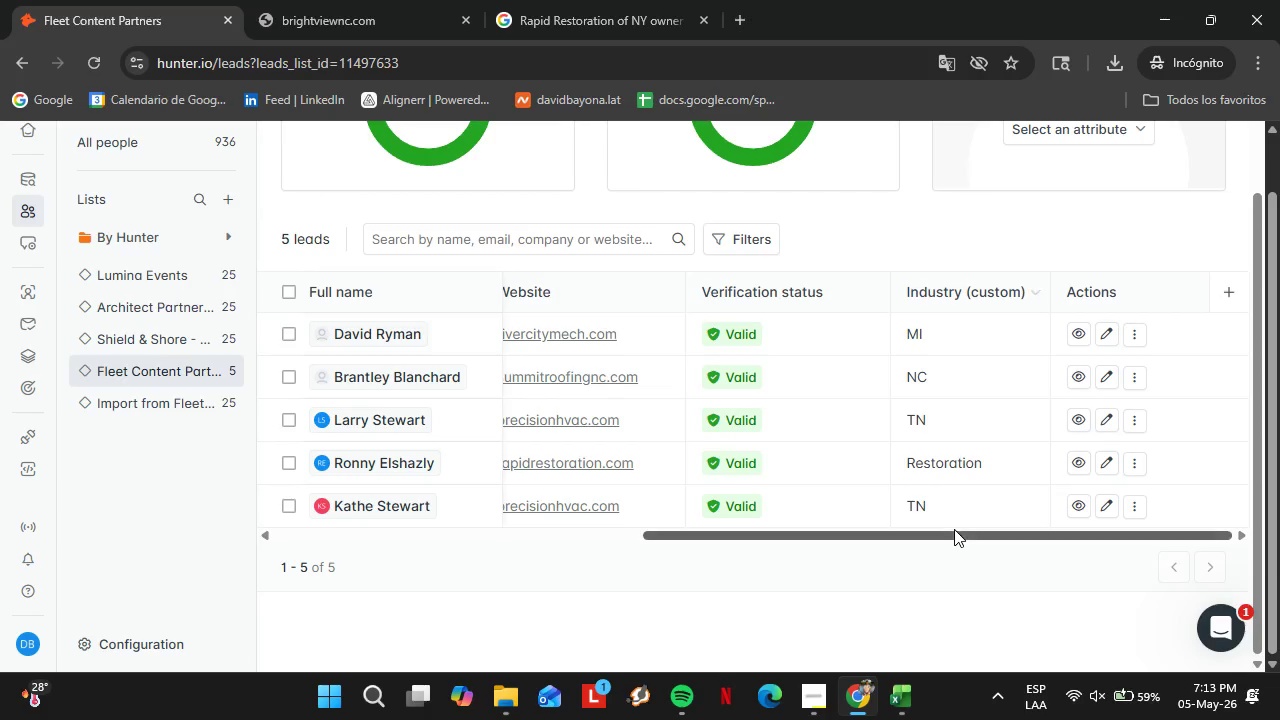 
left_click_drag(start_coordinate=[954, 529], to_coordinate=[963, 530])
 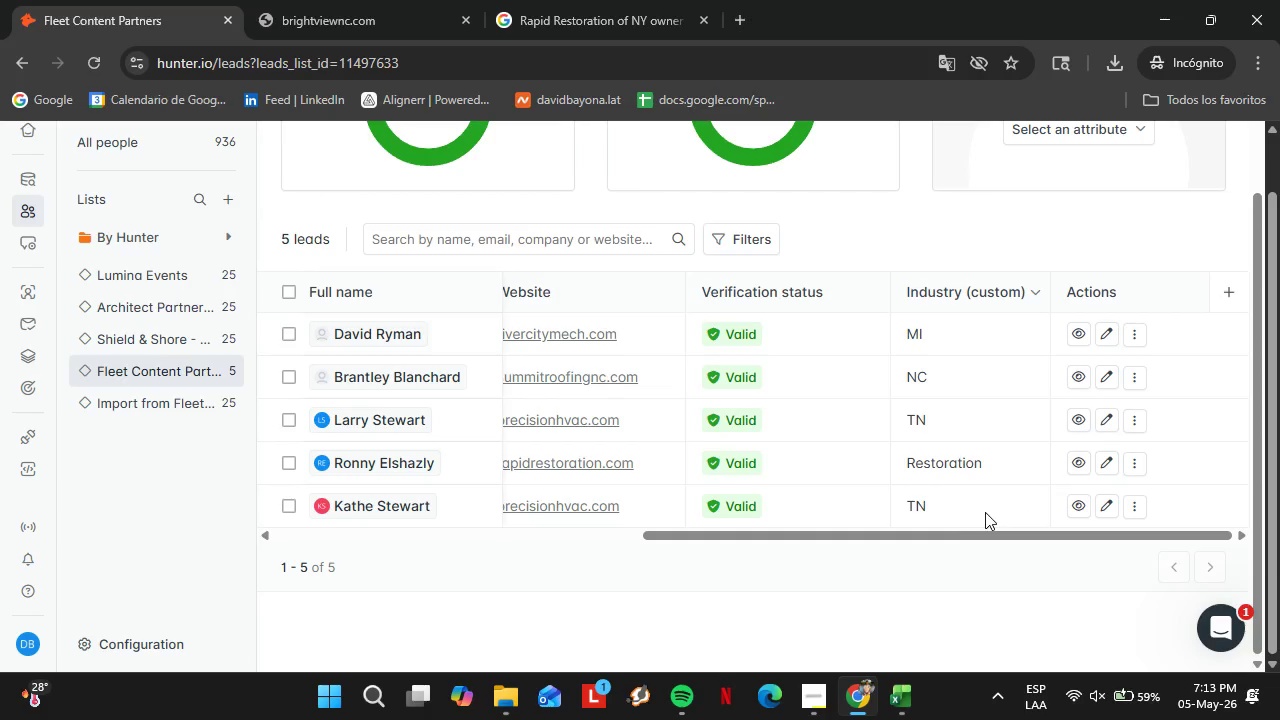 
double_click([964, 508])
 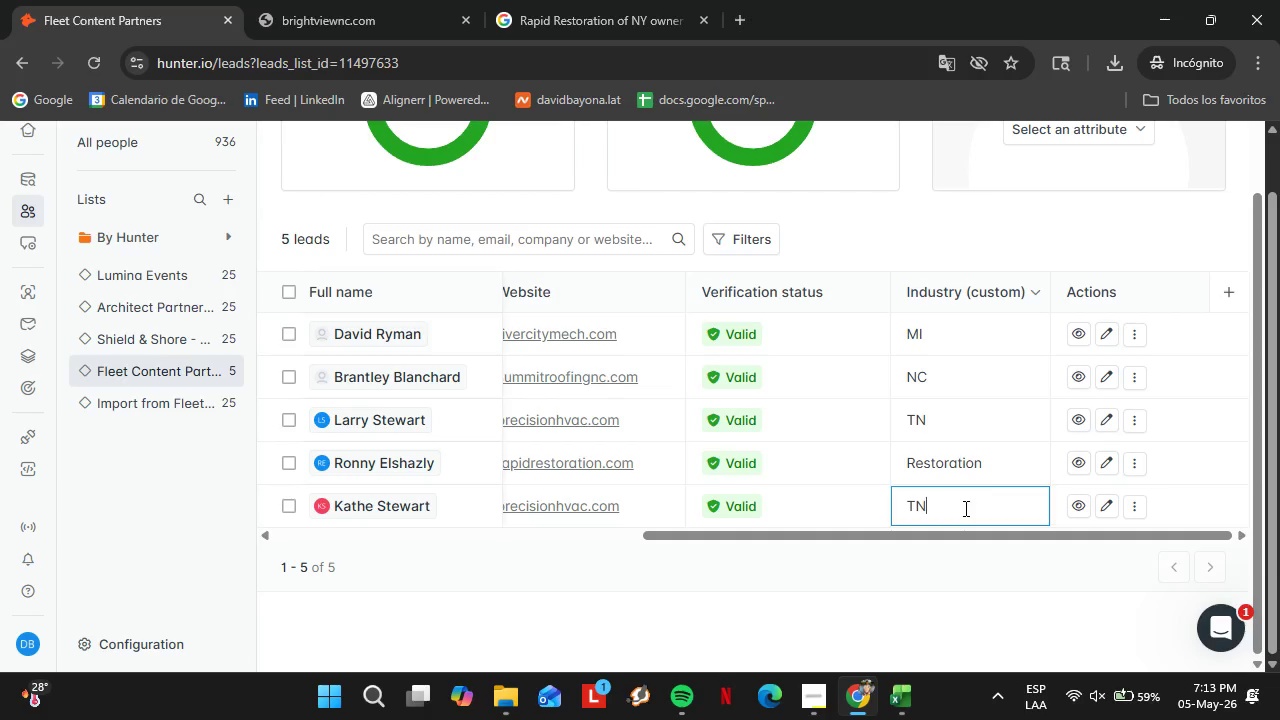 
triple_click([964, 508])
 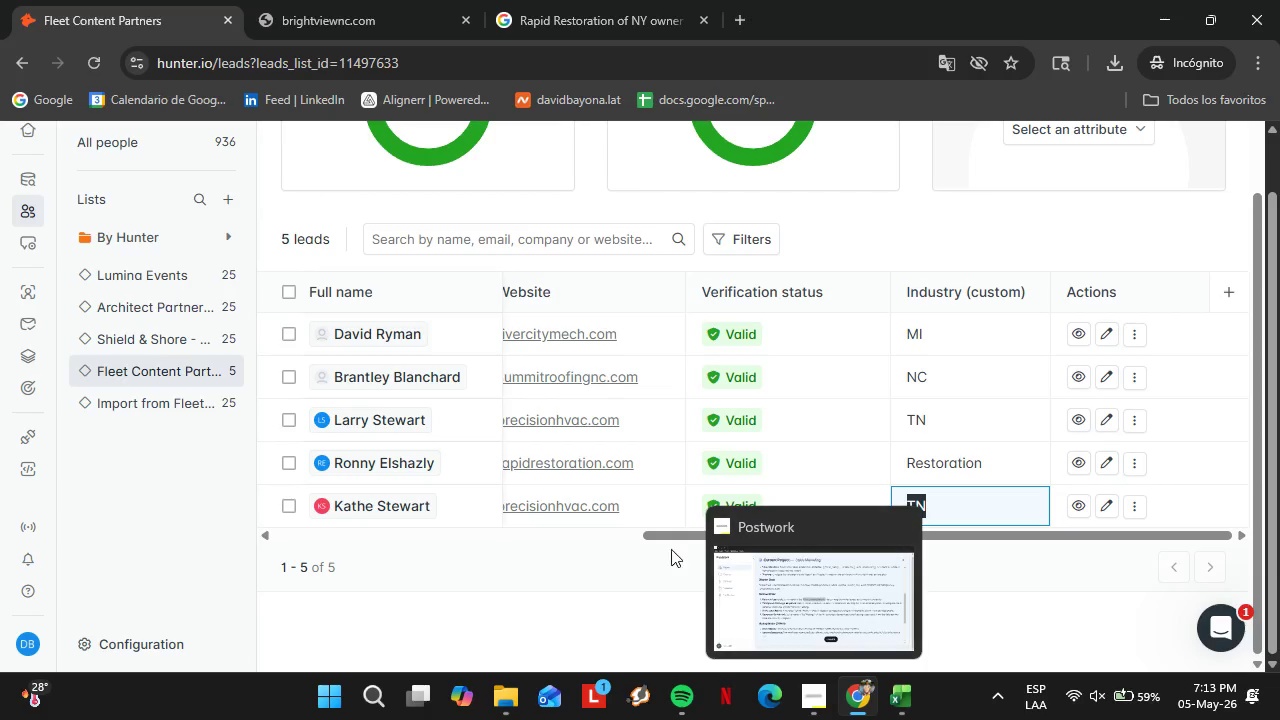 
left_click_drag(start_coordinate=[670, 537], to_coordinate=[457, 555])
 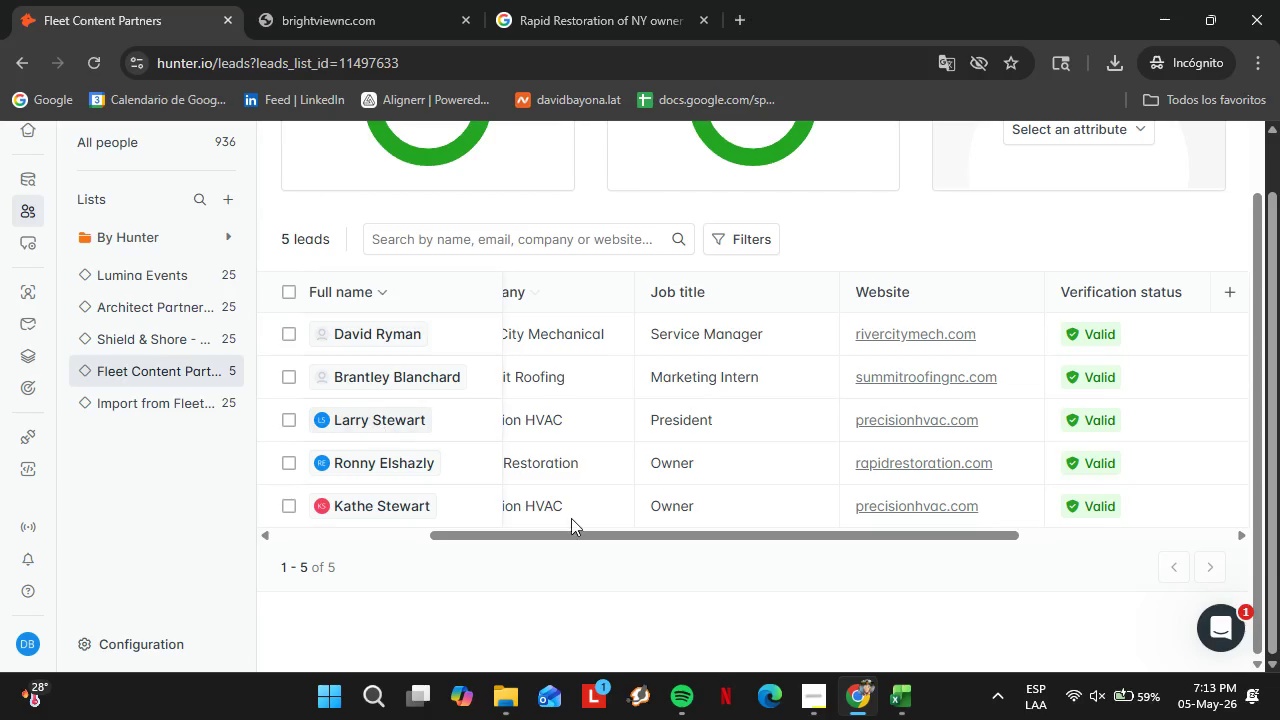 
left_click_drag(start_coordinate=[586, 534], to_coordinate=[515, 539])
 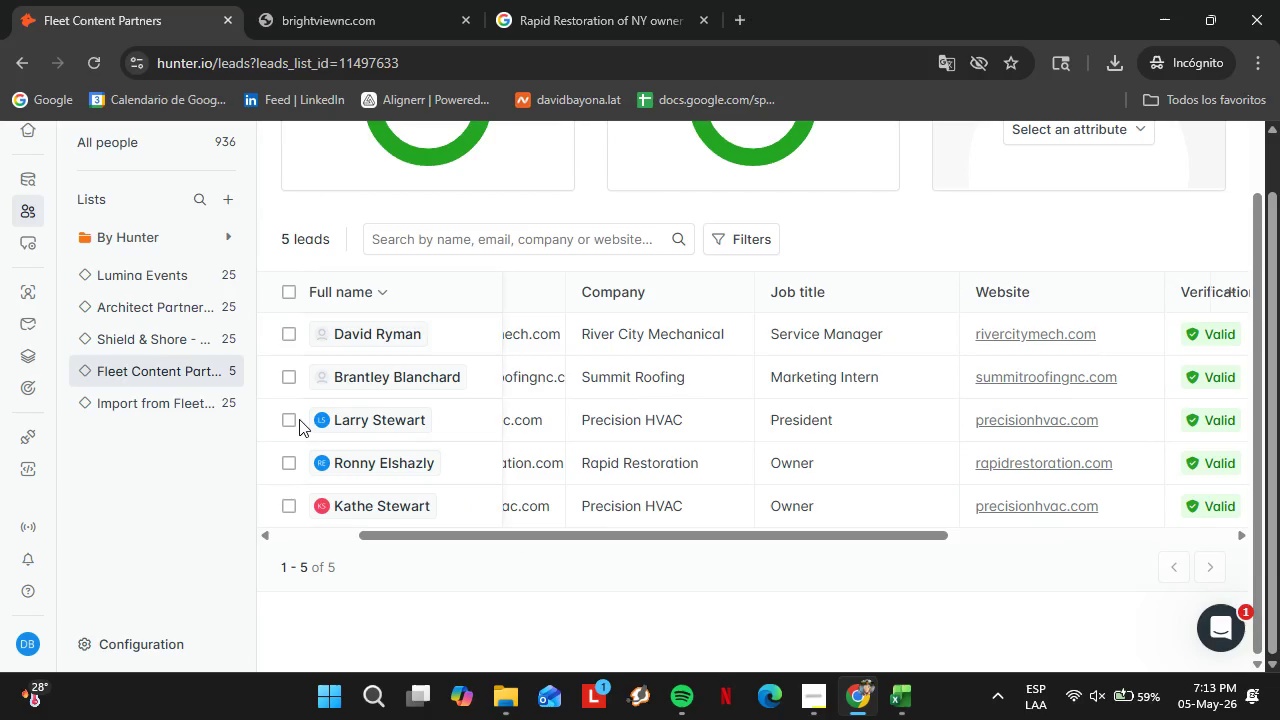 
left_click([293, 419])
 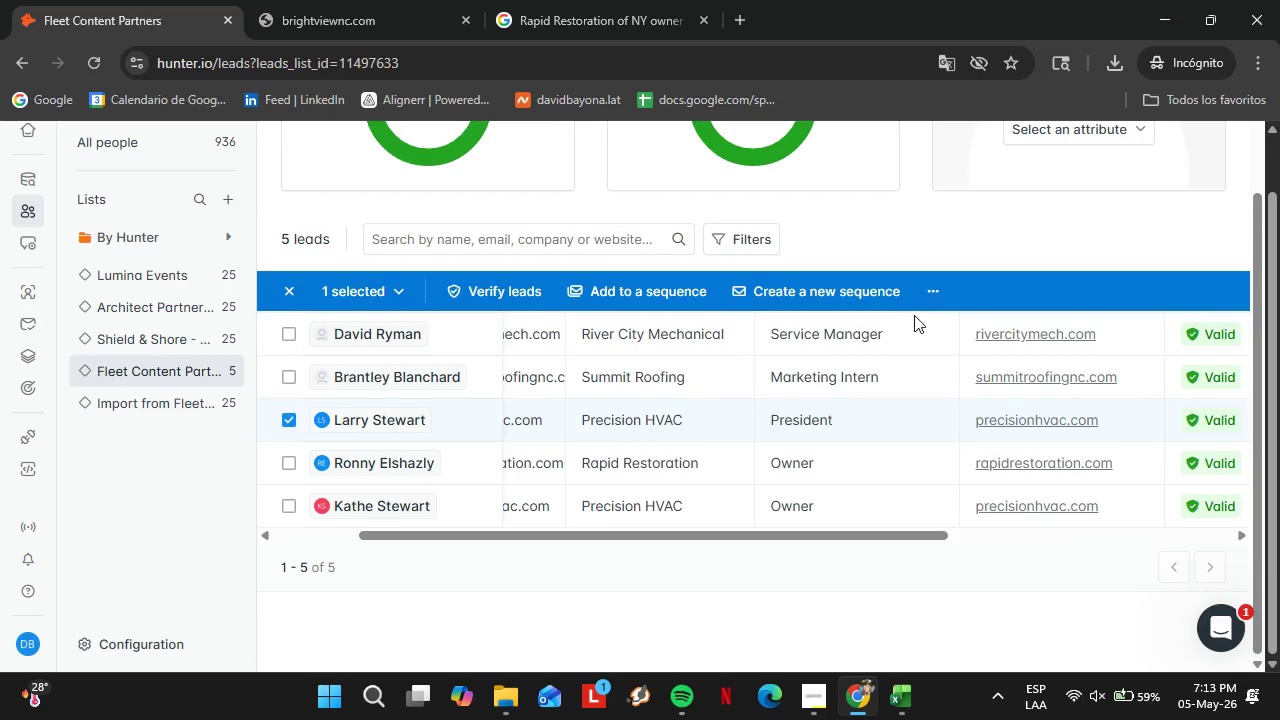 
left_click([924, 290])
 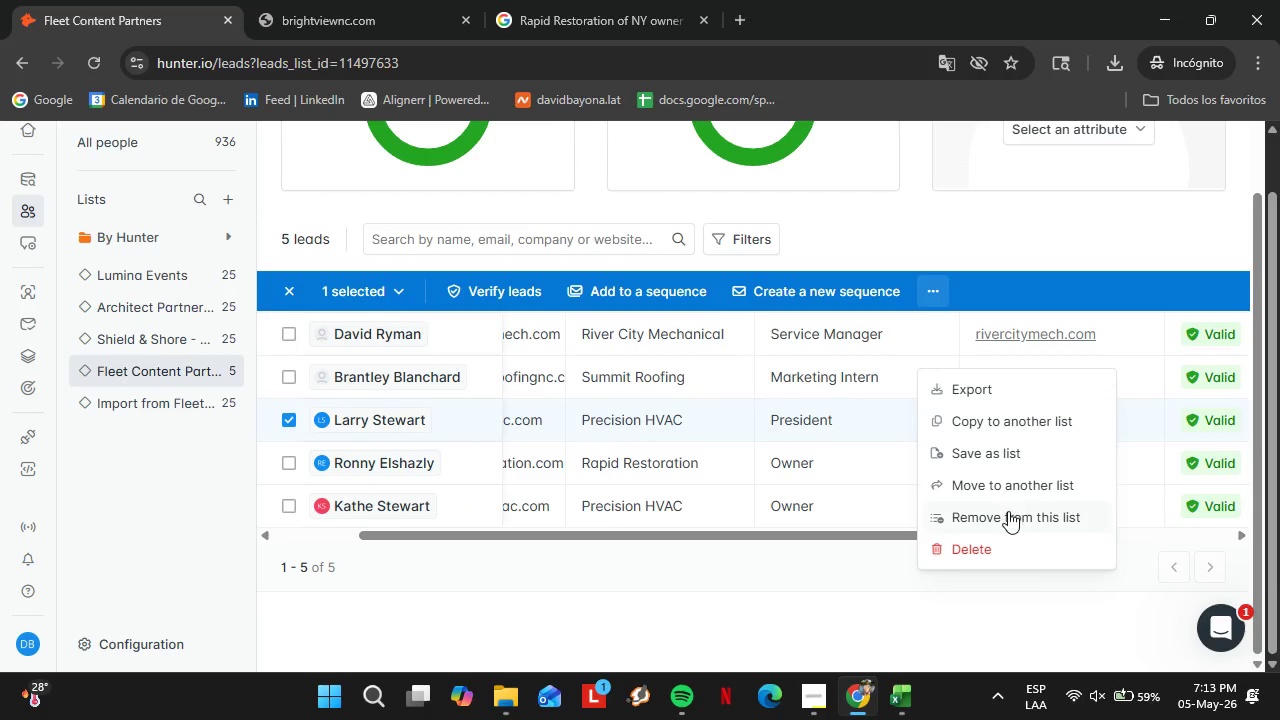 
left_click([1008, 511])
 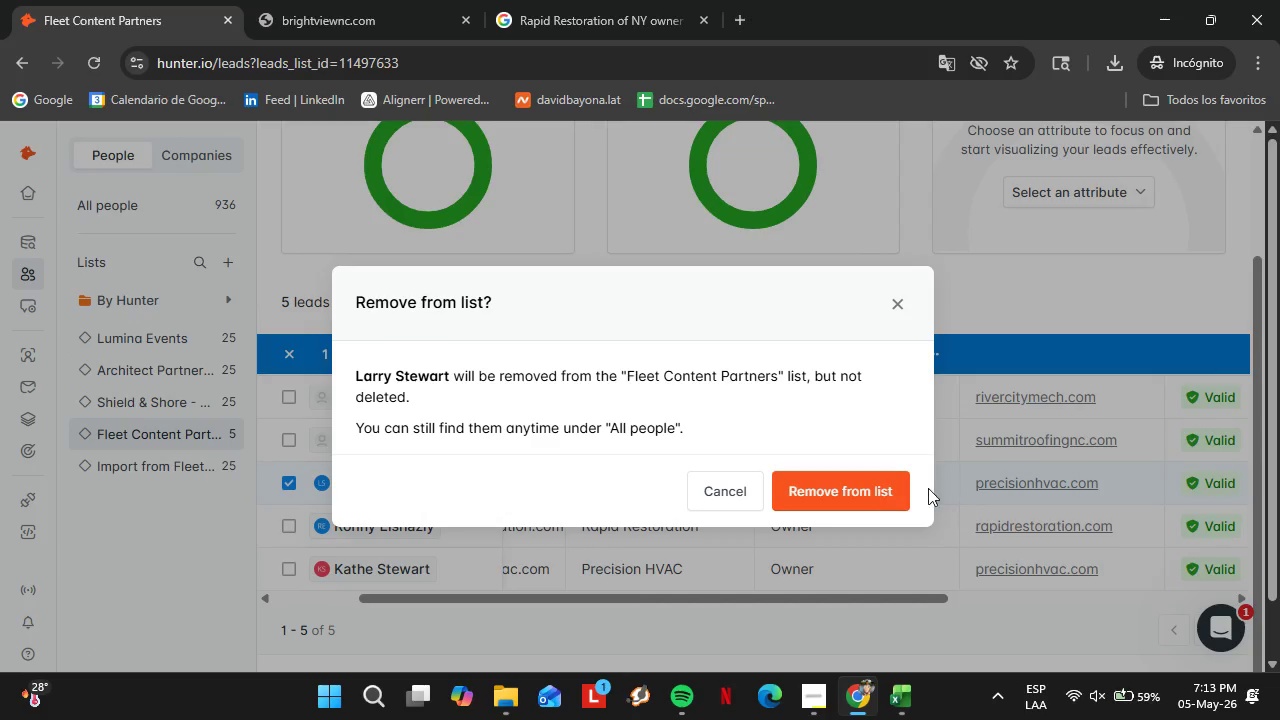 
left_click([874, 482])
 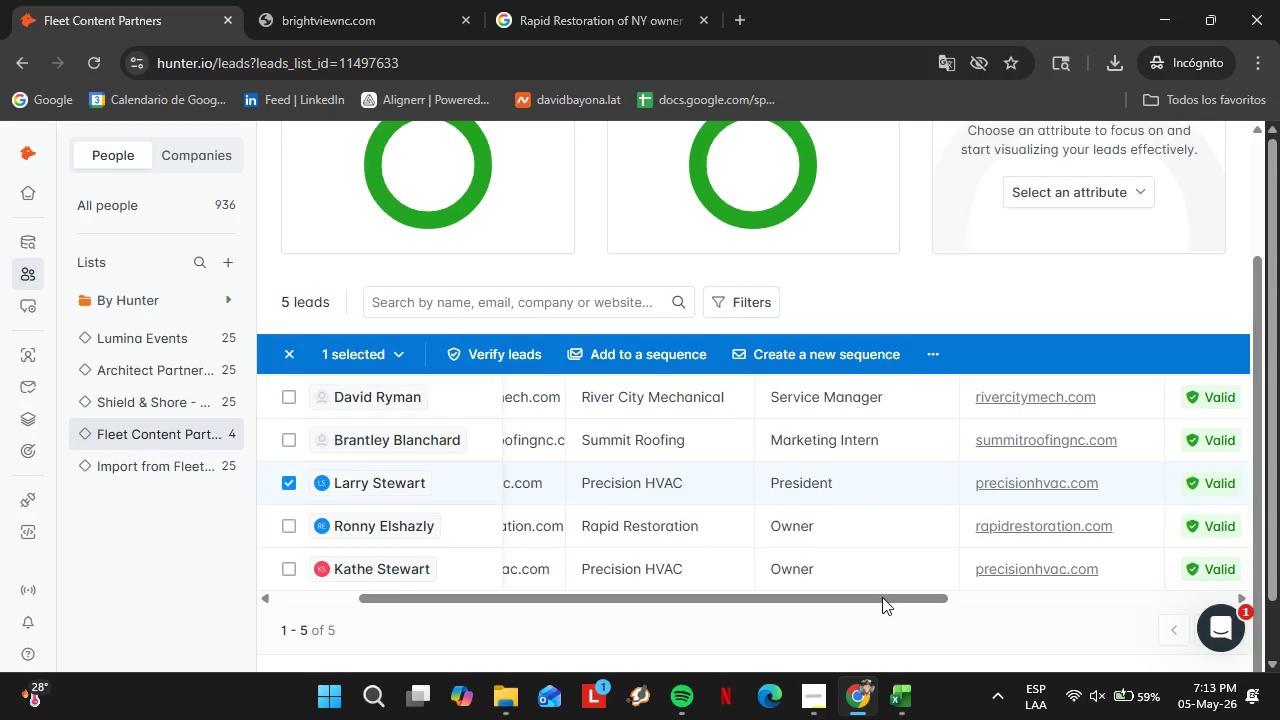 
scroll: coordinate [851, 490], scroll_direction: down, amount: 8.0
 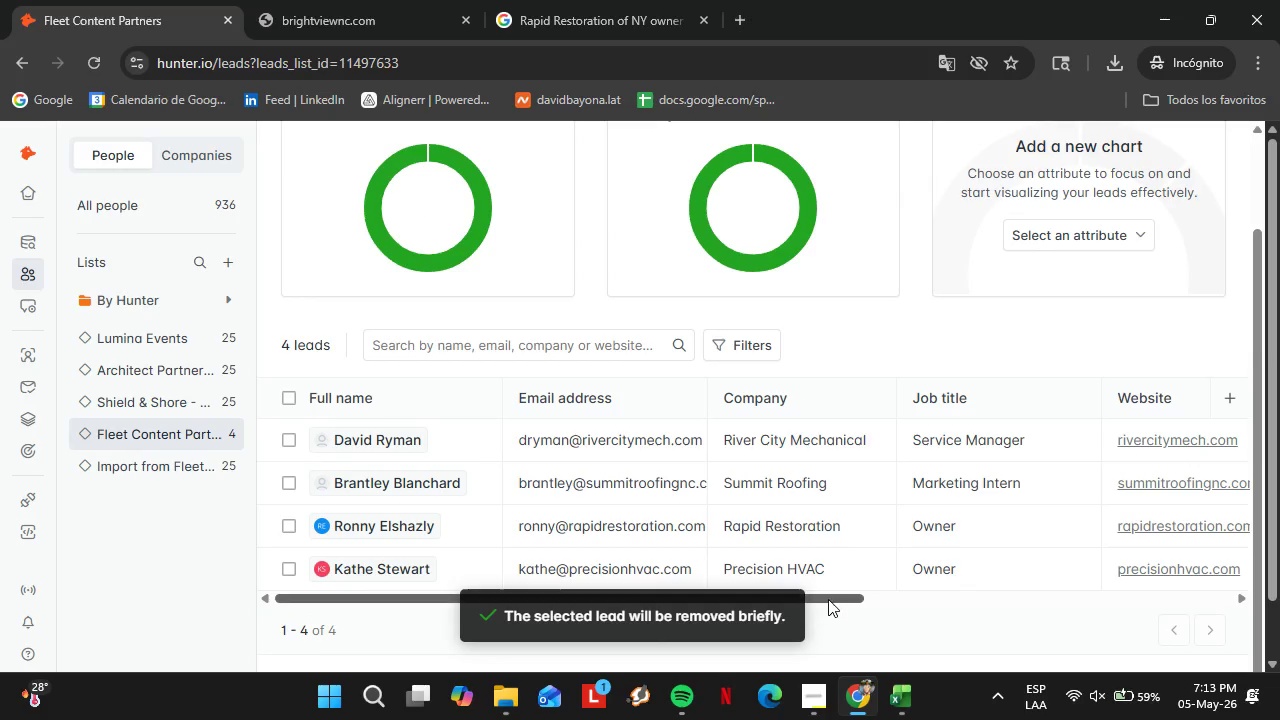 
left_click_drag(start_coordinate=[827, 598], to_coordinate=[894, 591])
 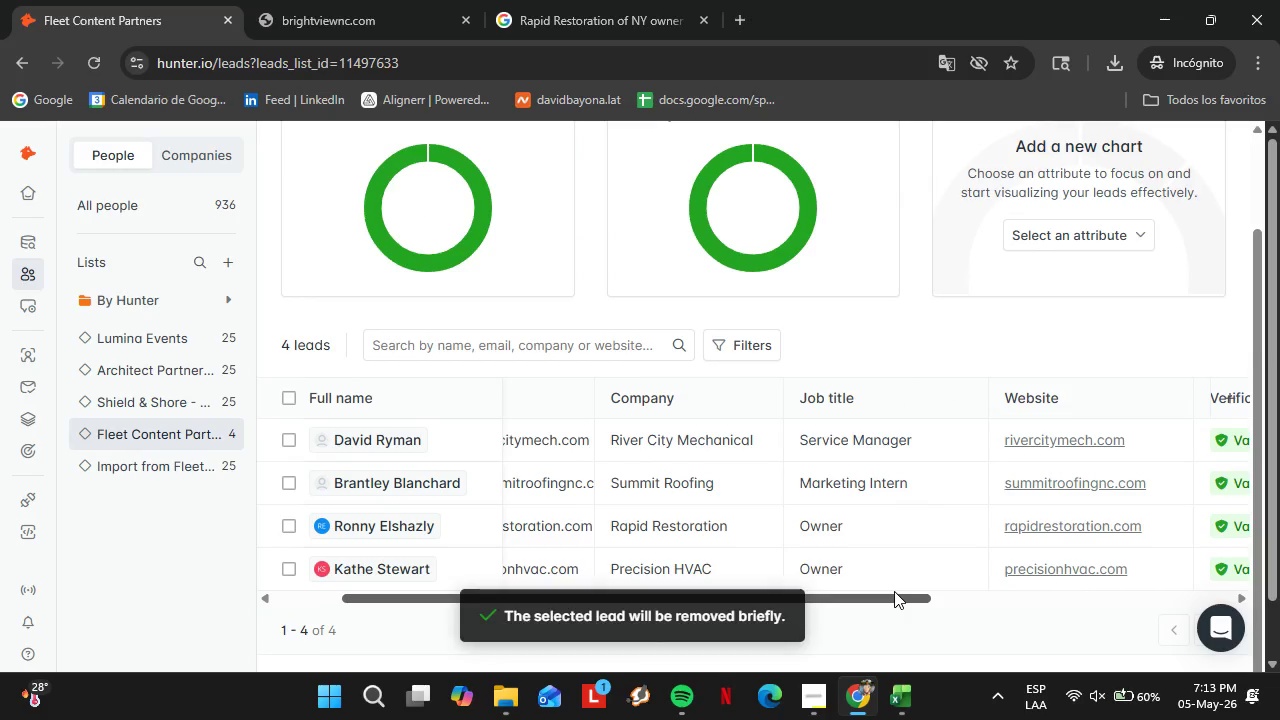 
wait(8.8)
 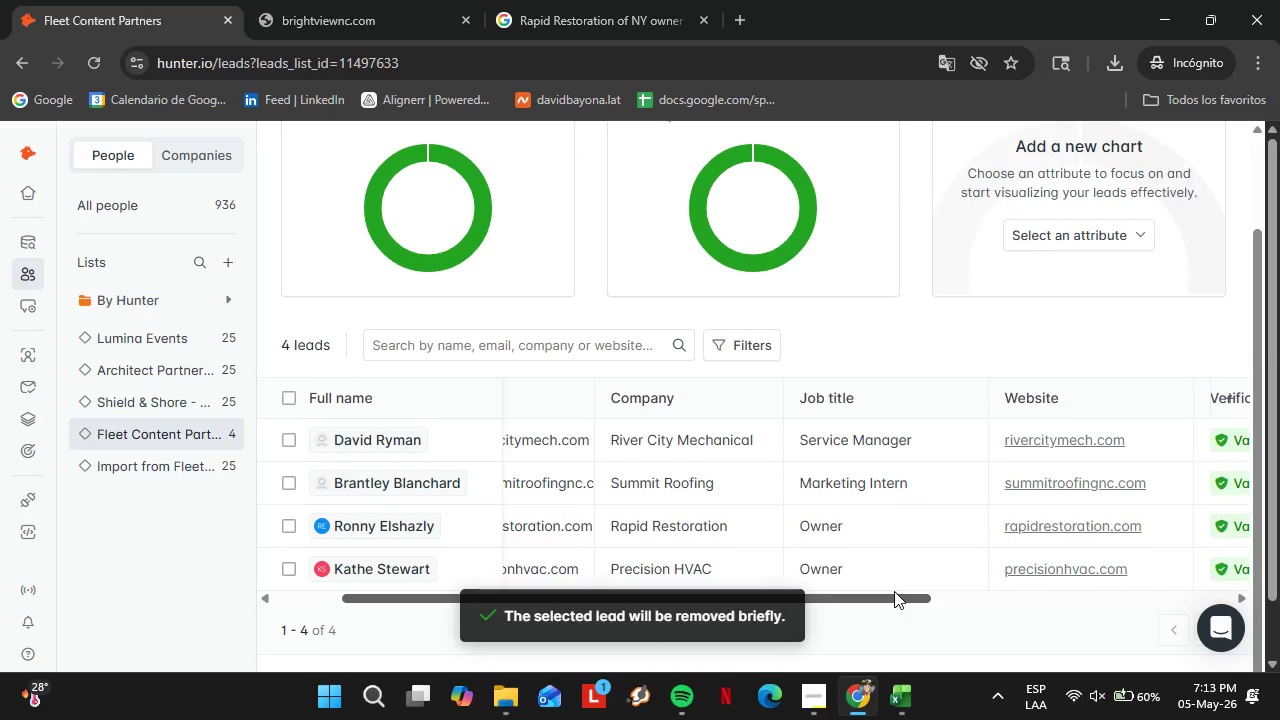 
left_click([1079, 478])
 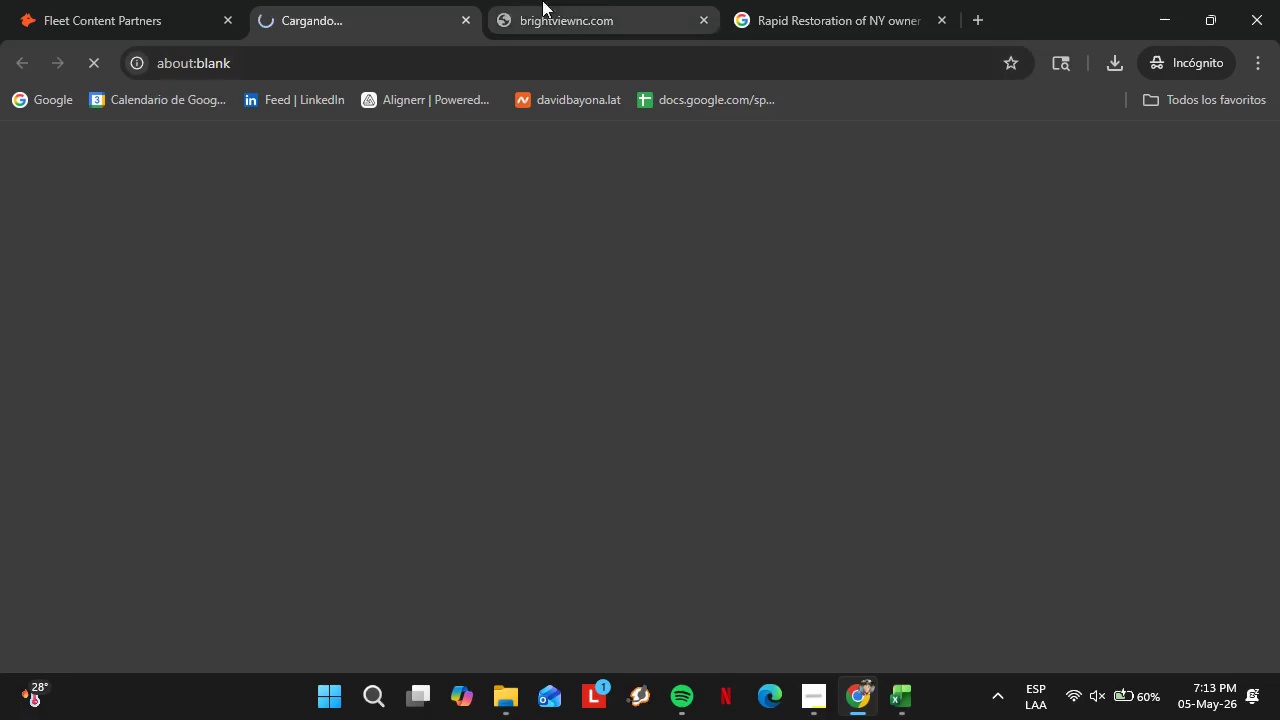 
left_click([601, 0])
 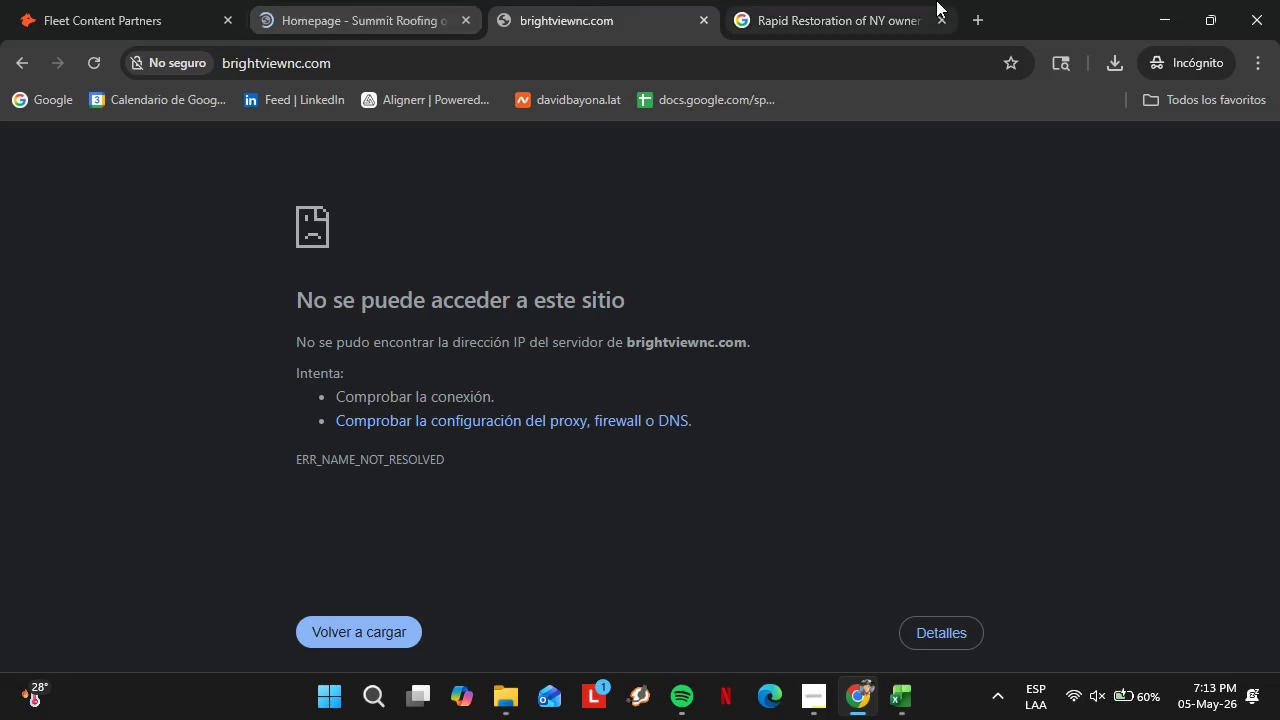 
left_click([847, 0])
 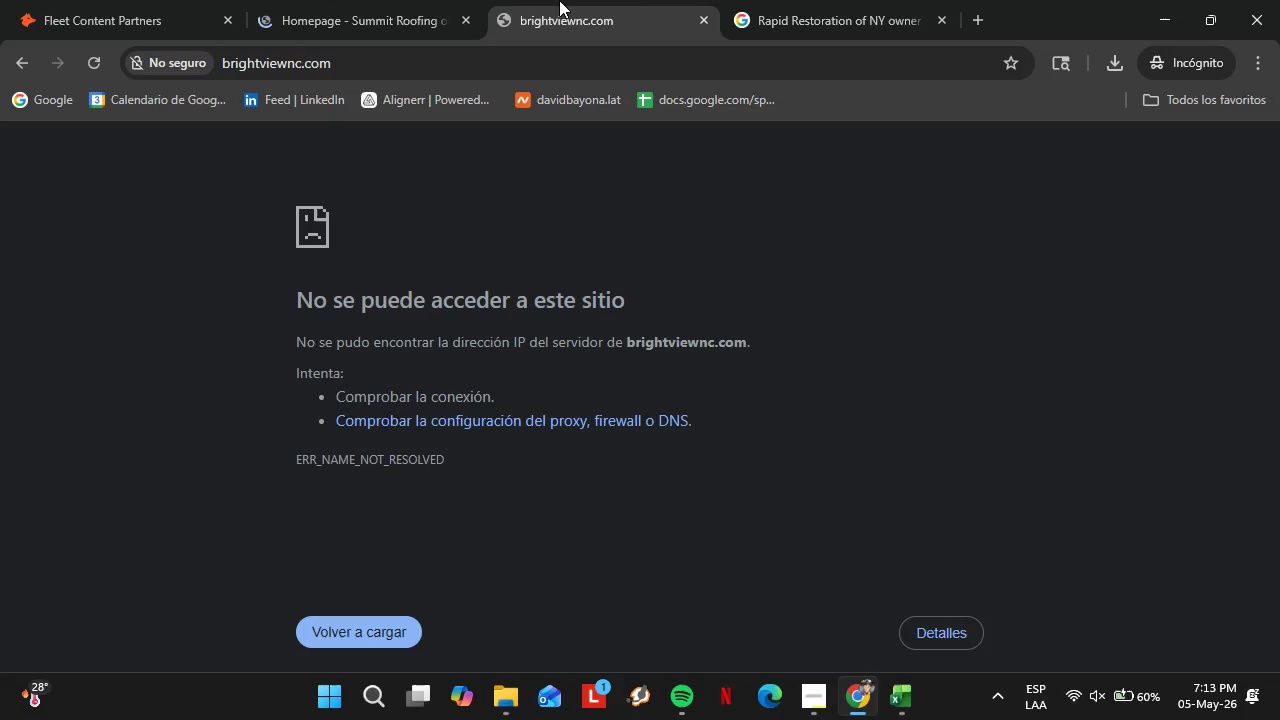 
double_click([350, 0])
 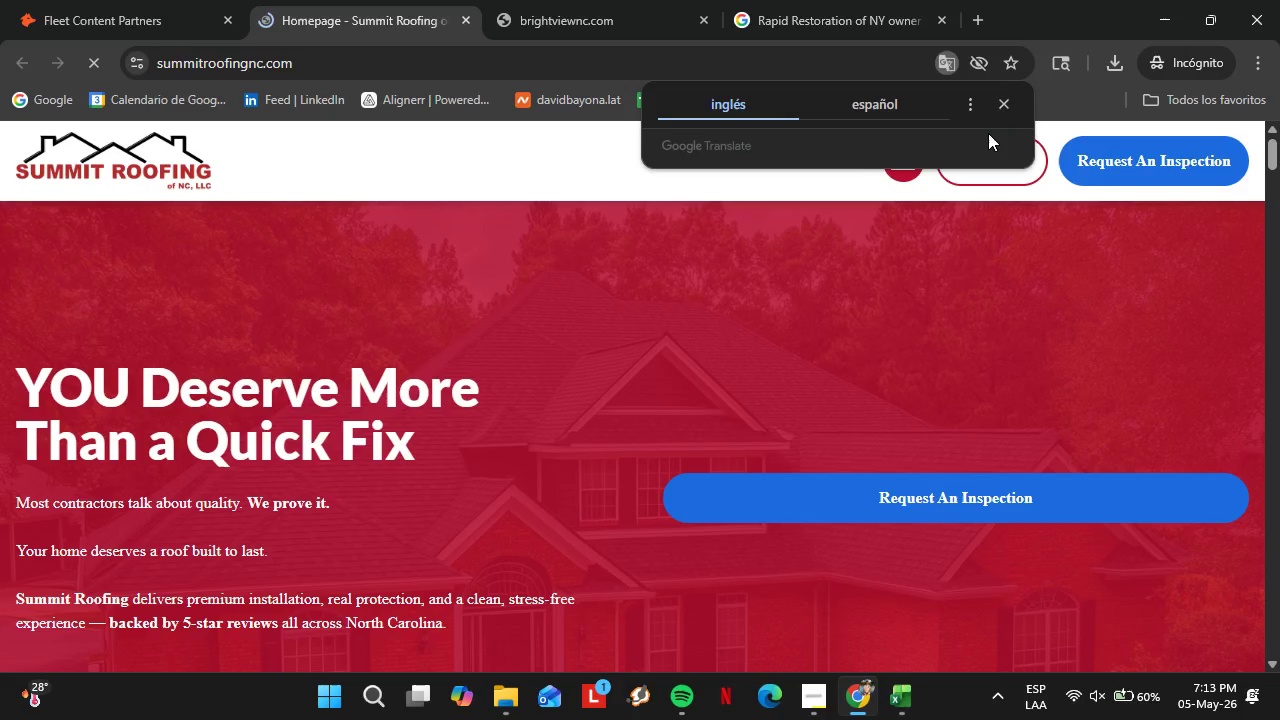 
left_click([1004, 107])
 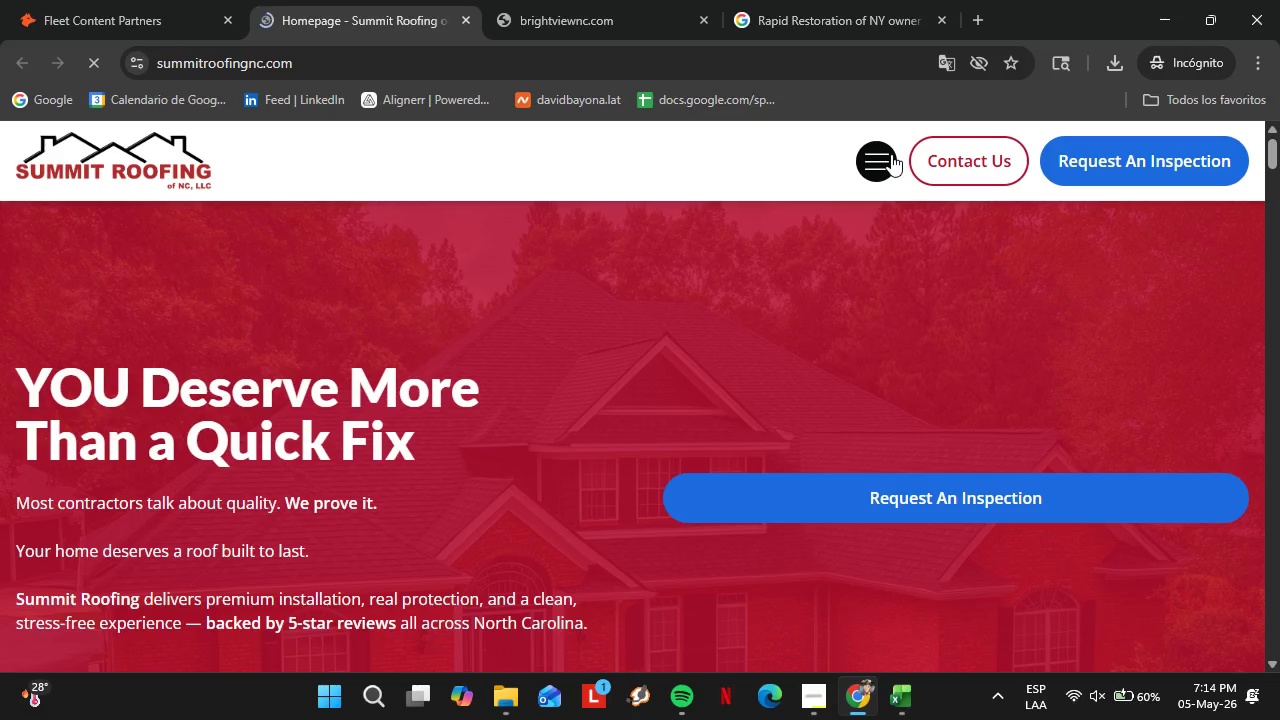 
wait(37.66)
 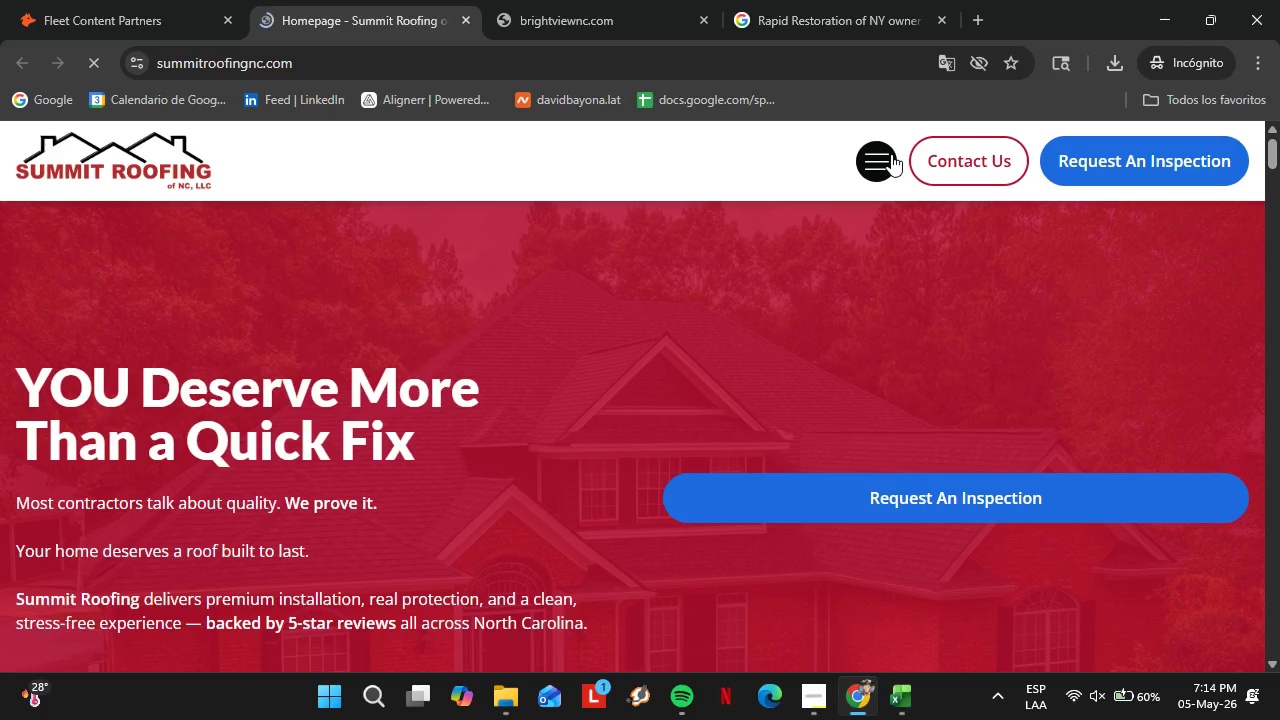 
left_click([87, 0])
 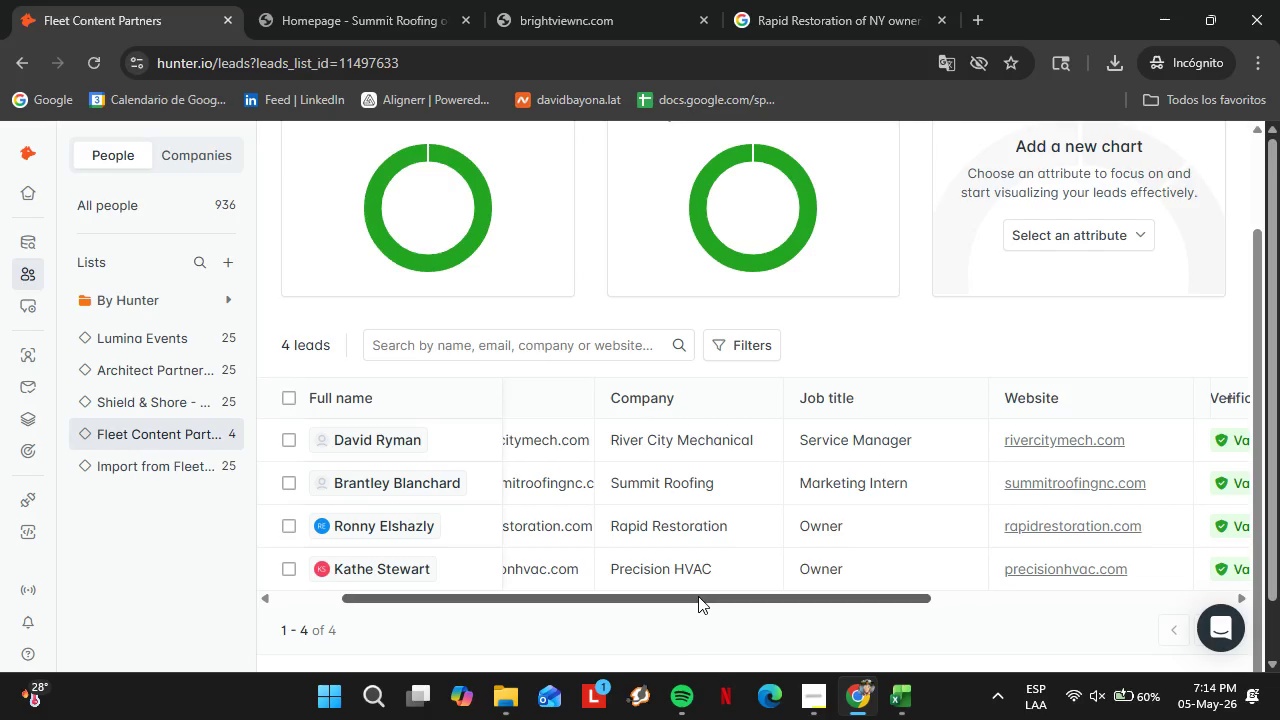 
wait(5.09)
 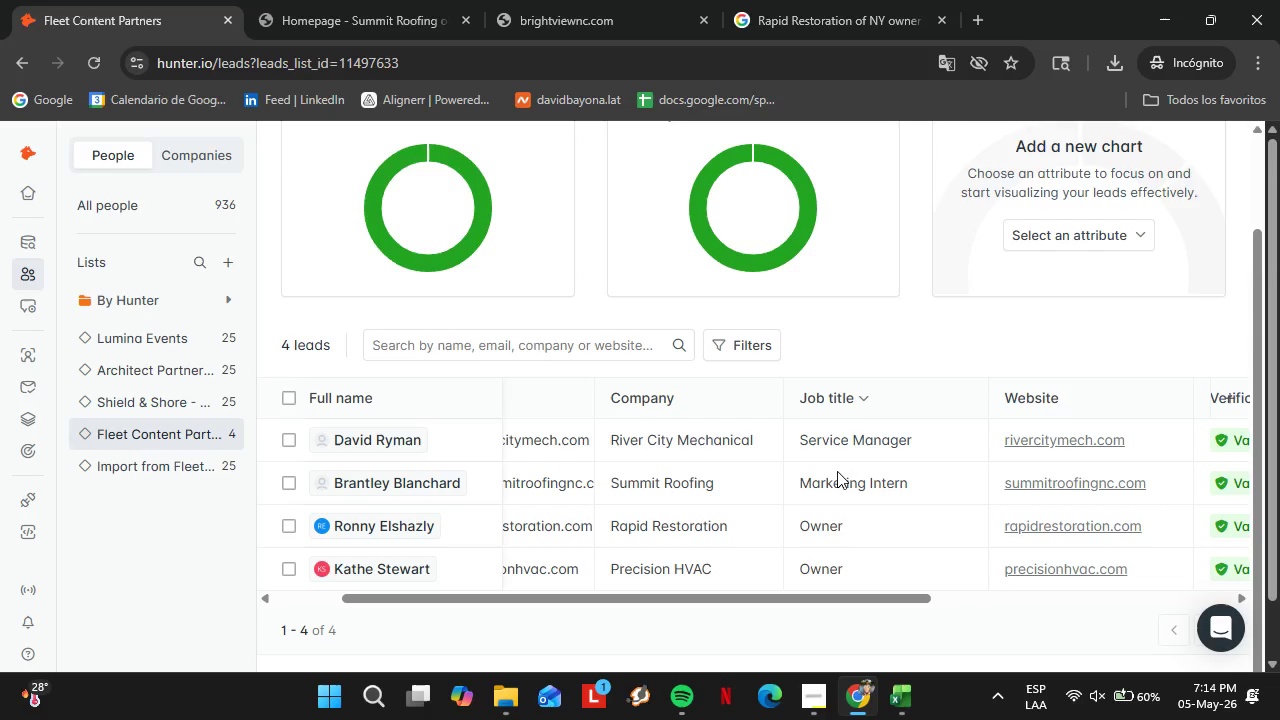 
left_click([321, 0])
 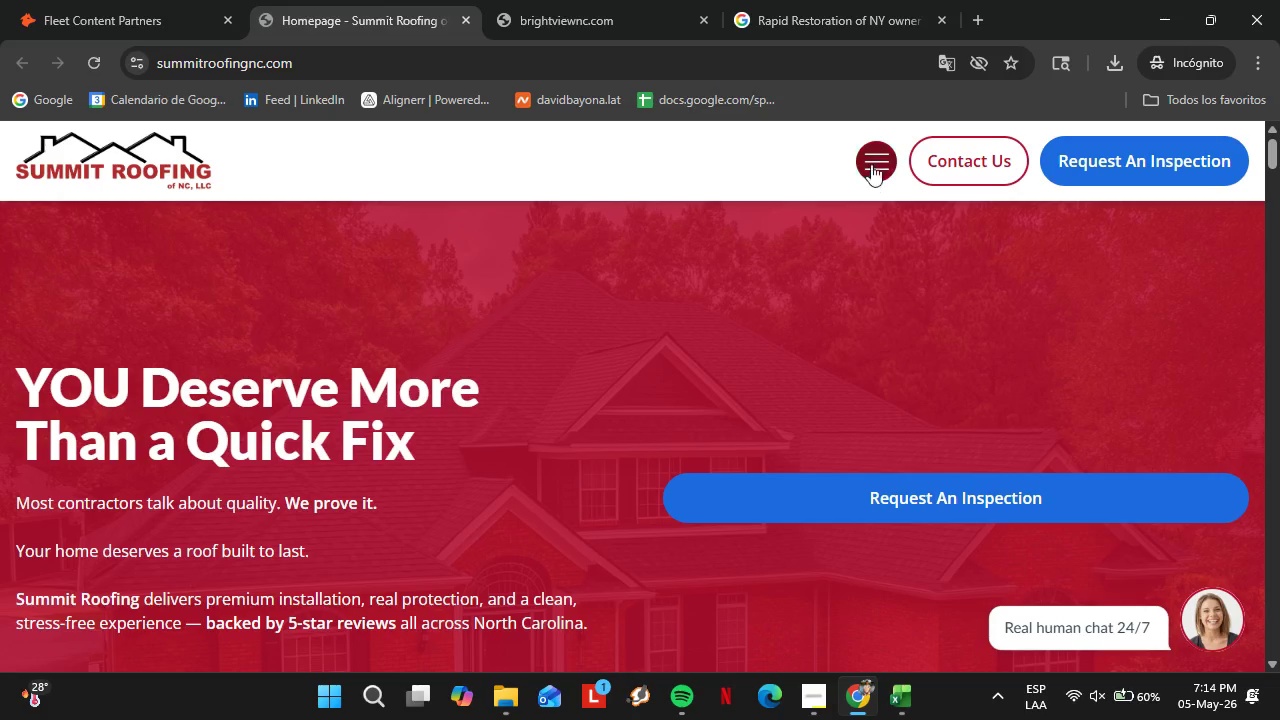 
left_click([884, 145])
 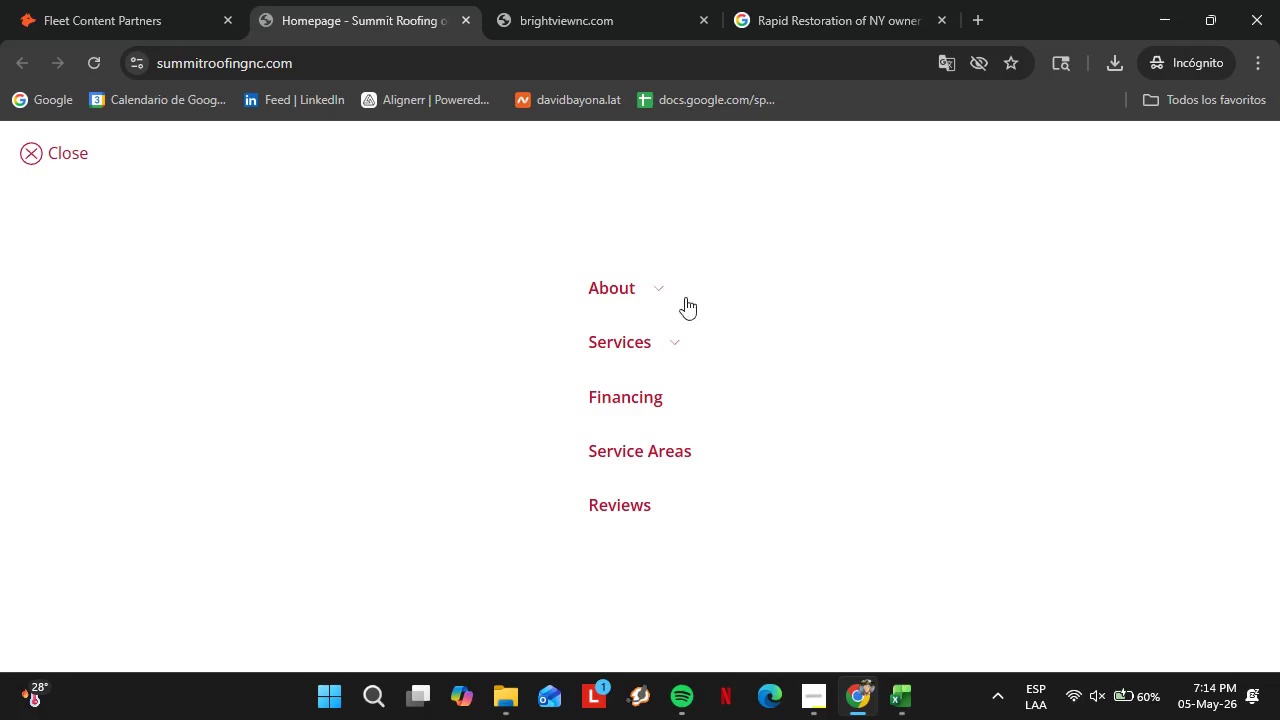 
left_click([643, 291])
 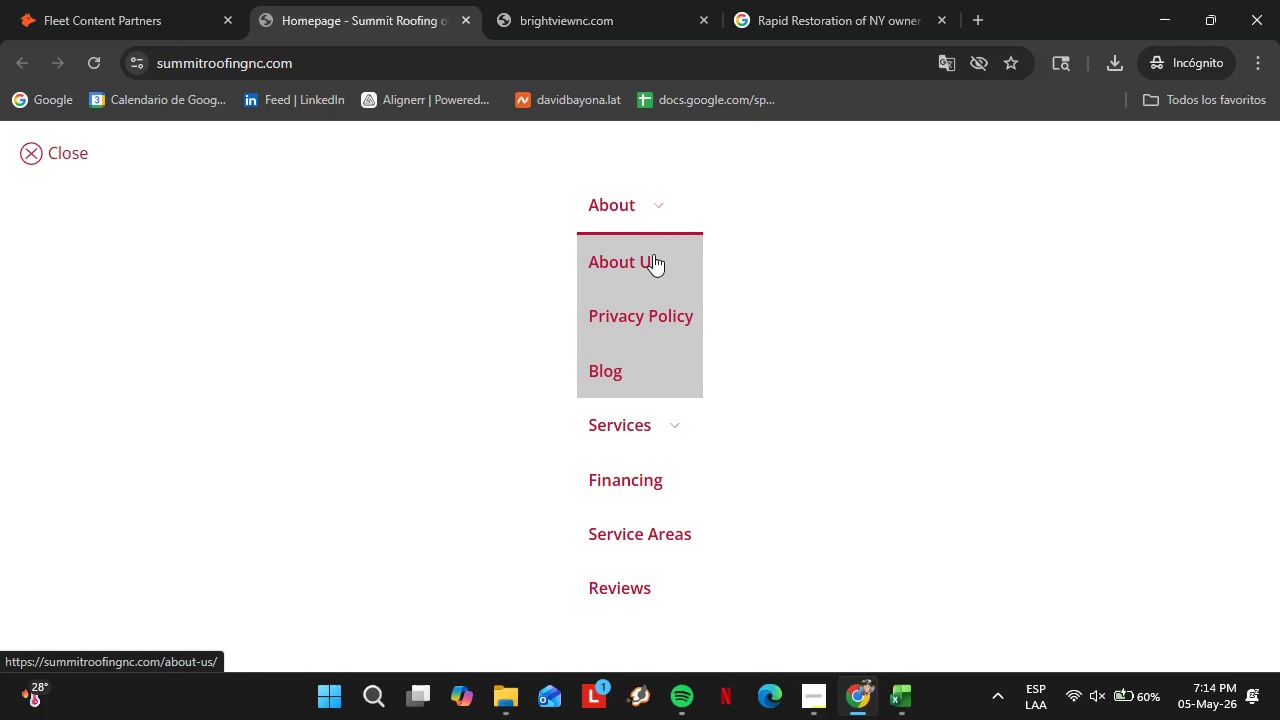 
left_click([642, 259])
 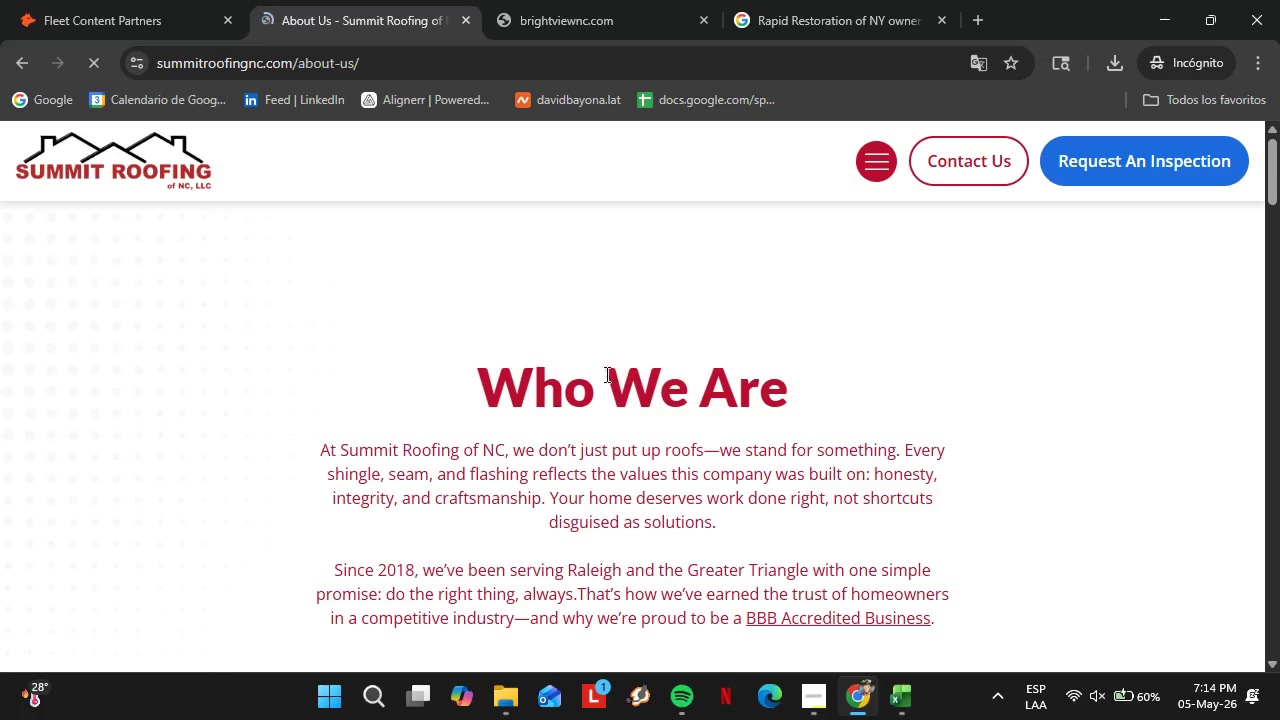 
scroll: coordinate [641, 420], scroll_direction: down, amount: 10.0
 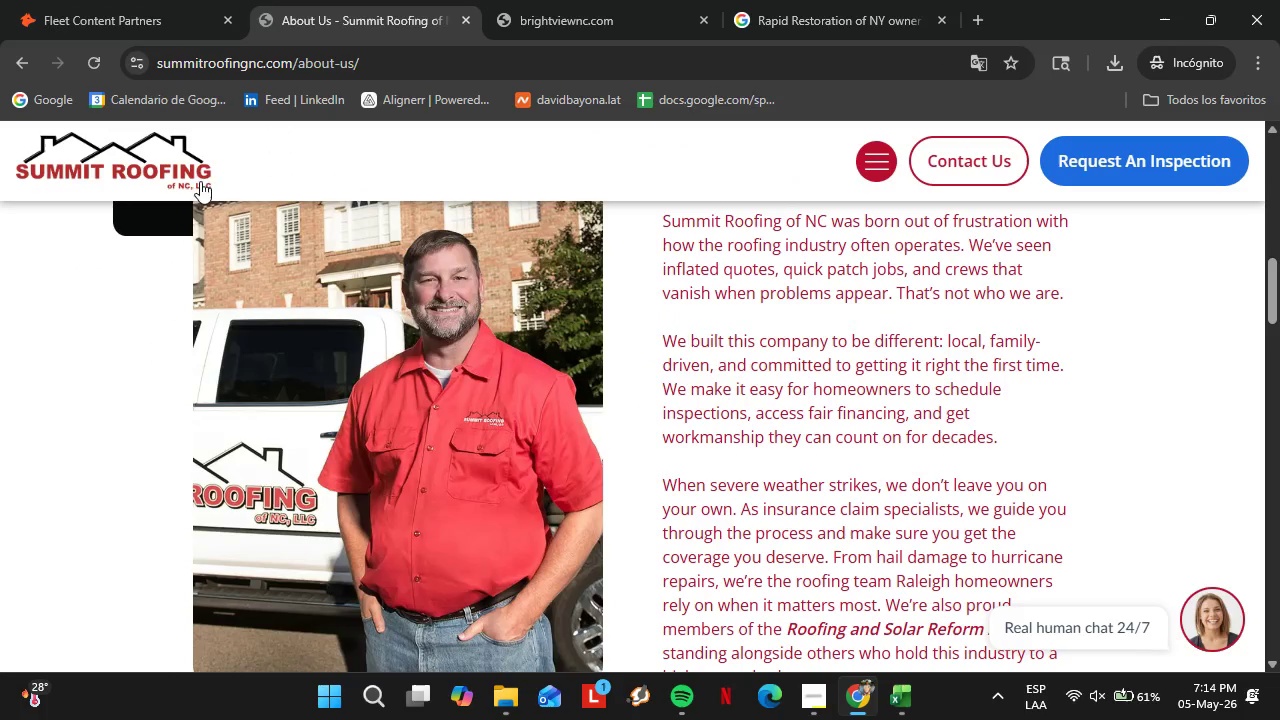 
left_click([92, 0])
 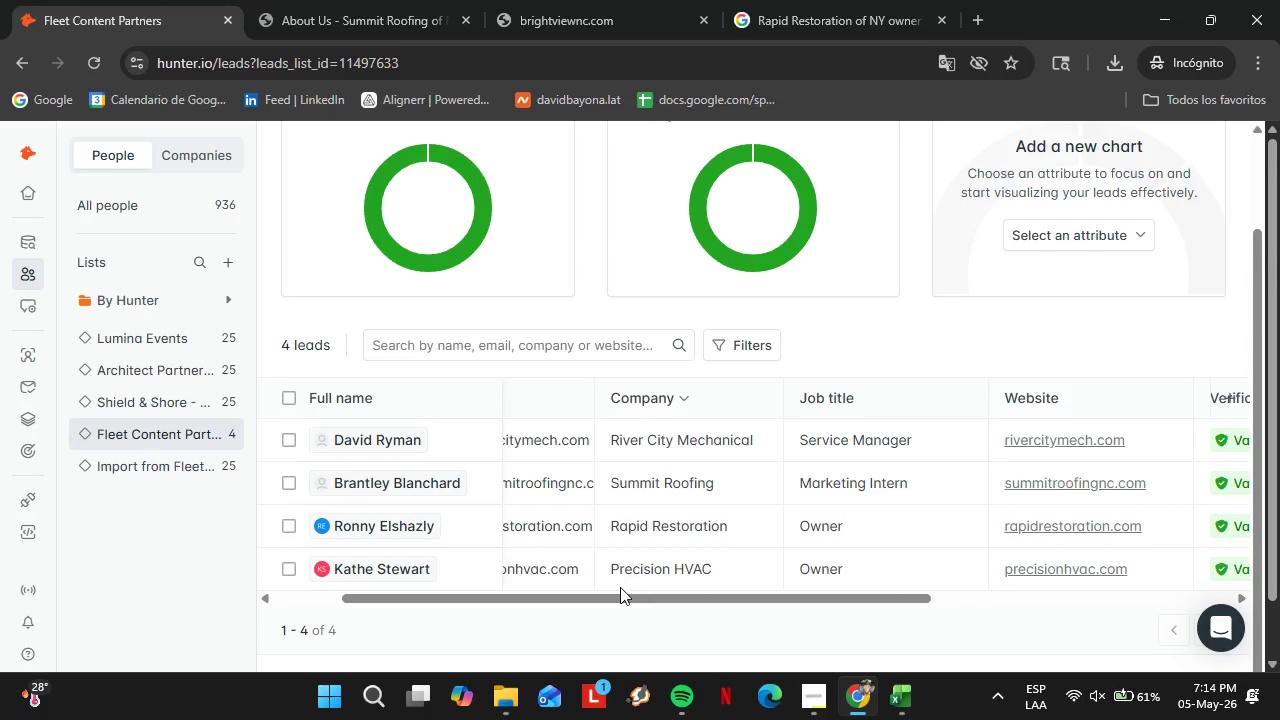 
left_click_drag(start_coordinate=[612, 598], to_coordinate=[598, 609])
 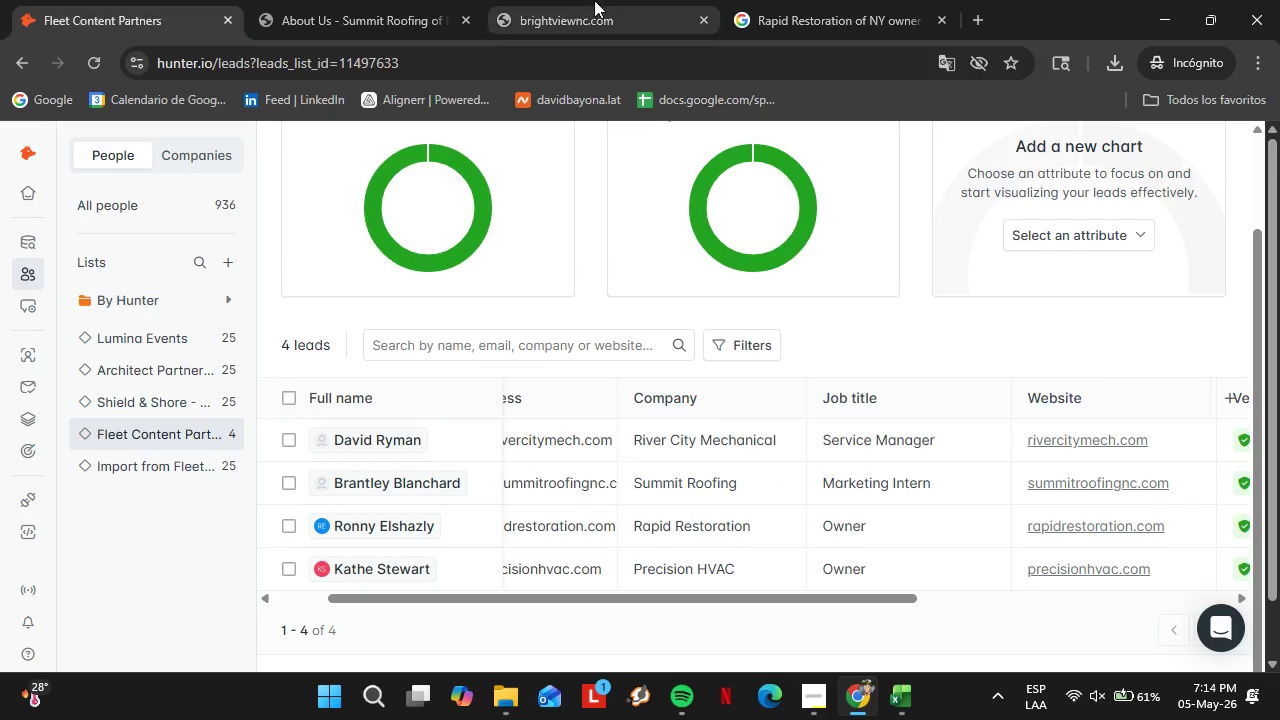 
left_click([631, 0])
 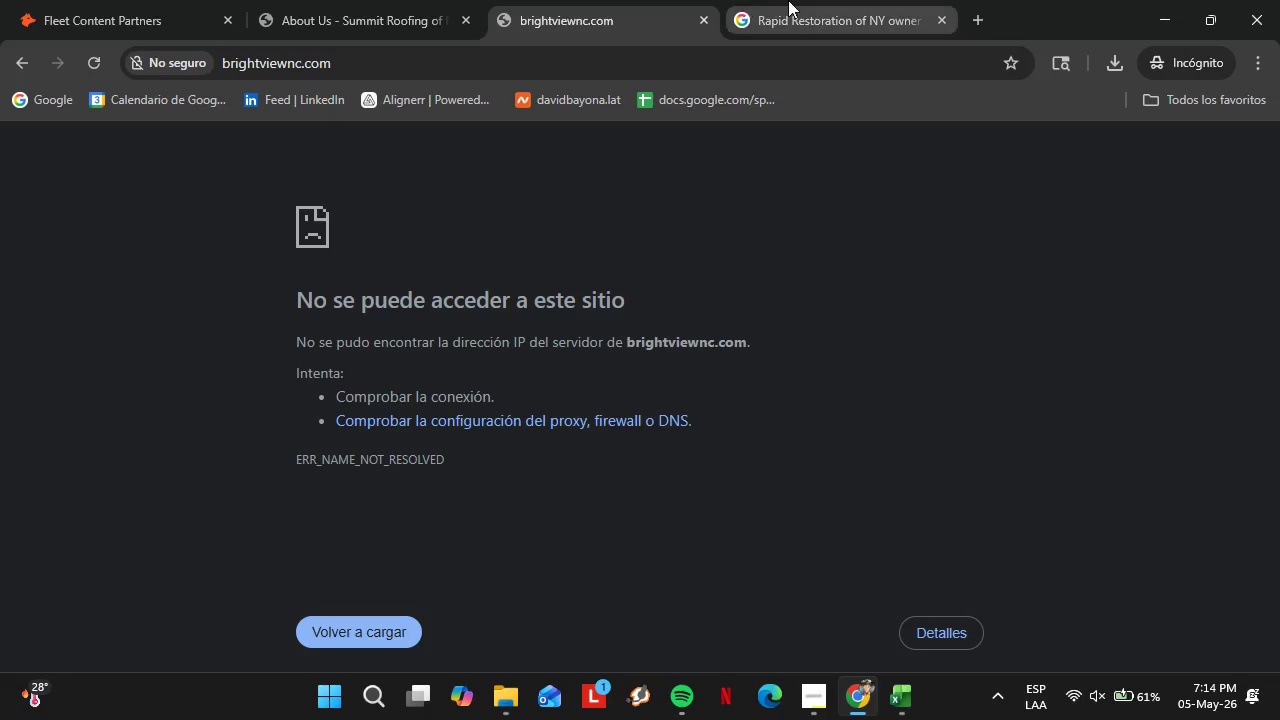 
left_click([788, 0])
 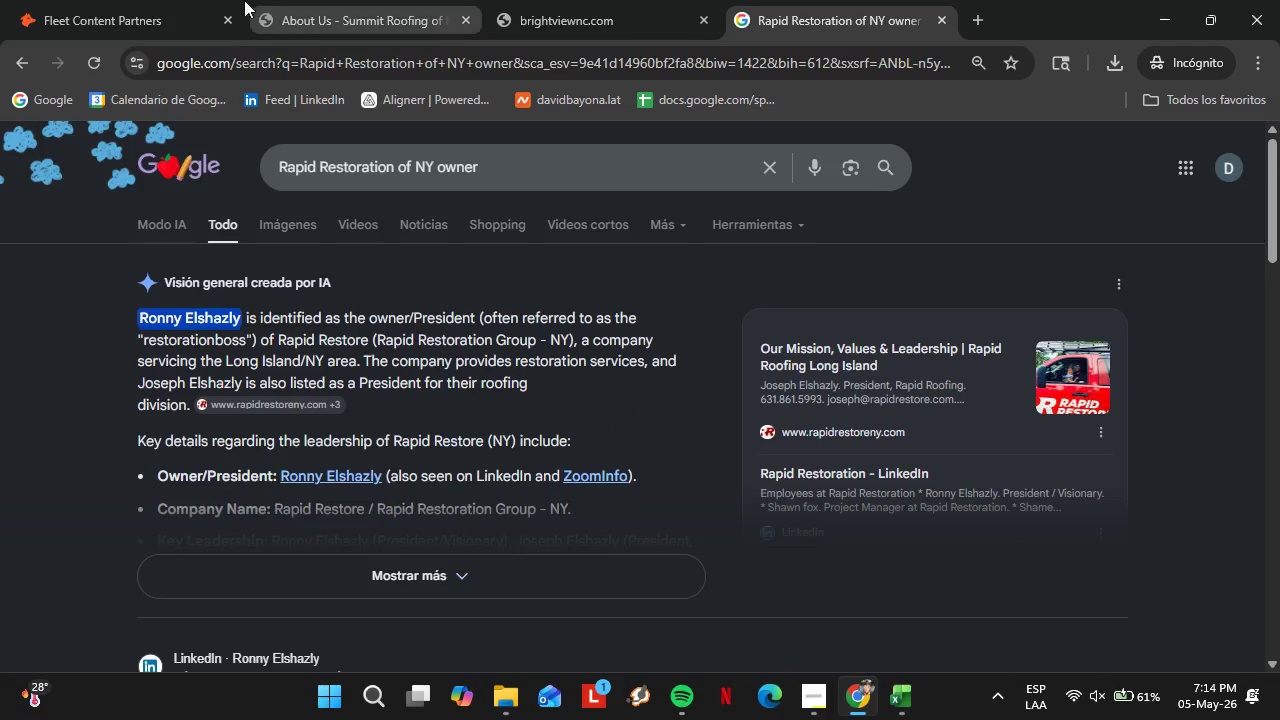 
left_click([291, 0])
 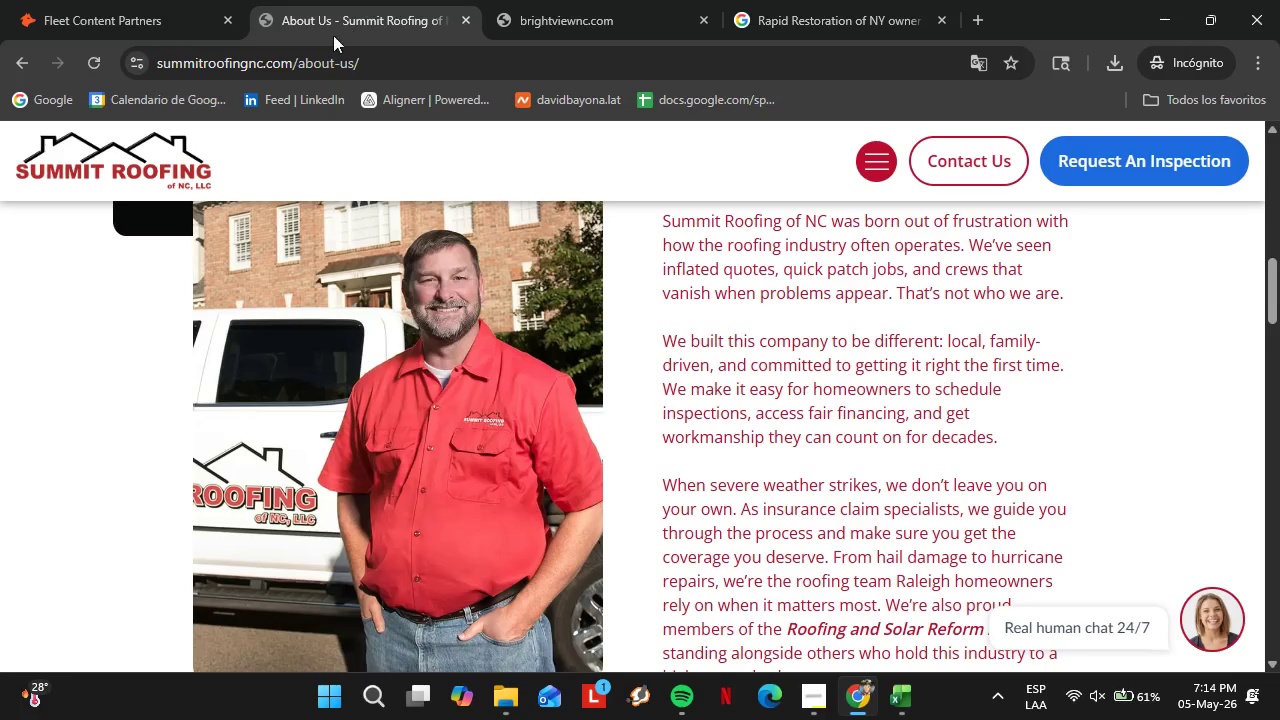 
left_click([79, 0])
 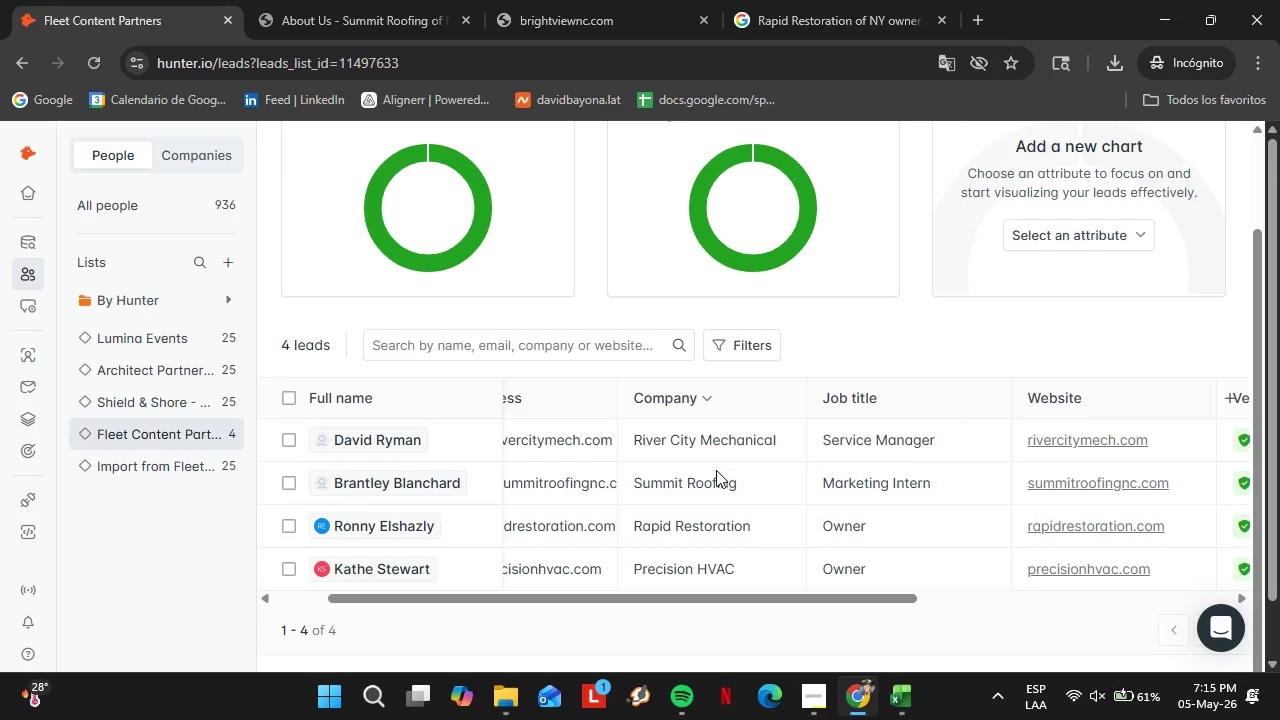 
double_click([716, 474])
 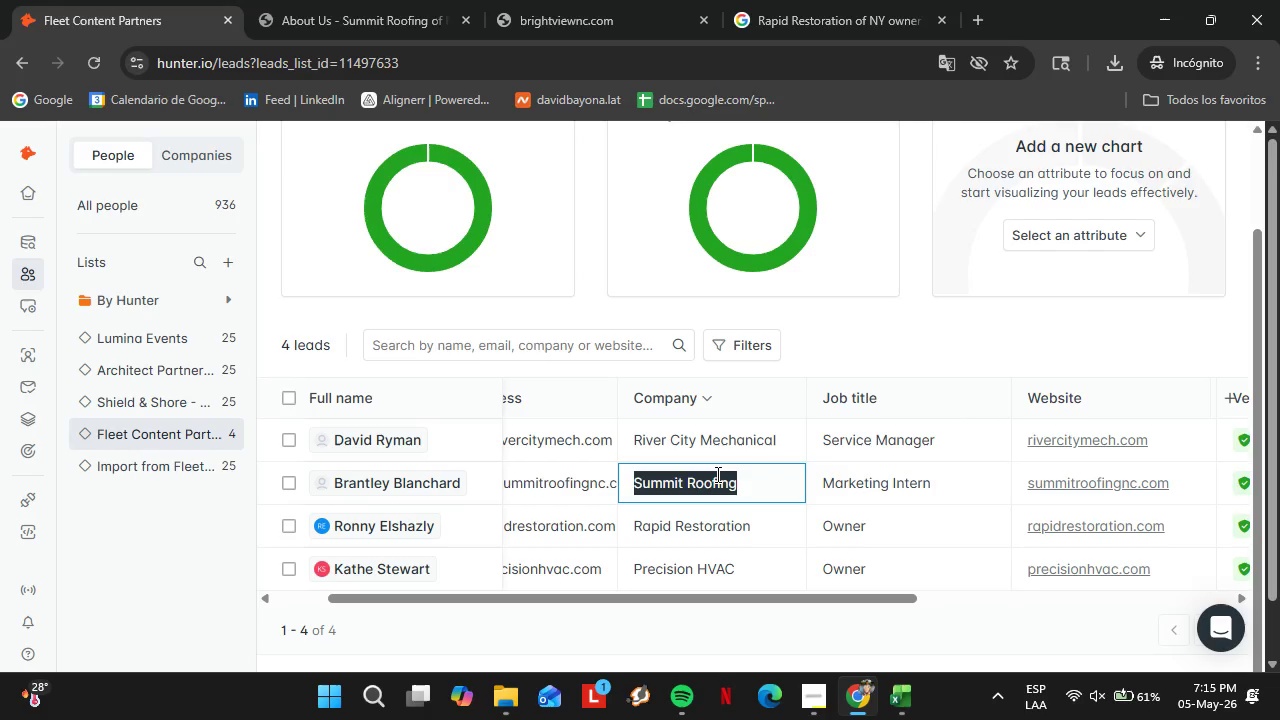 
triple_click([716, 474])
 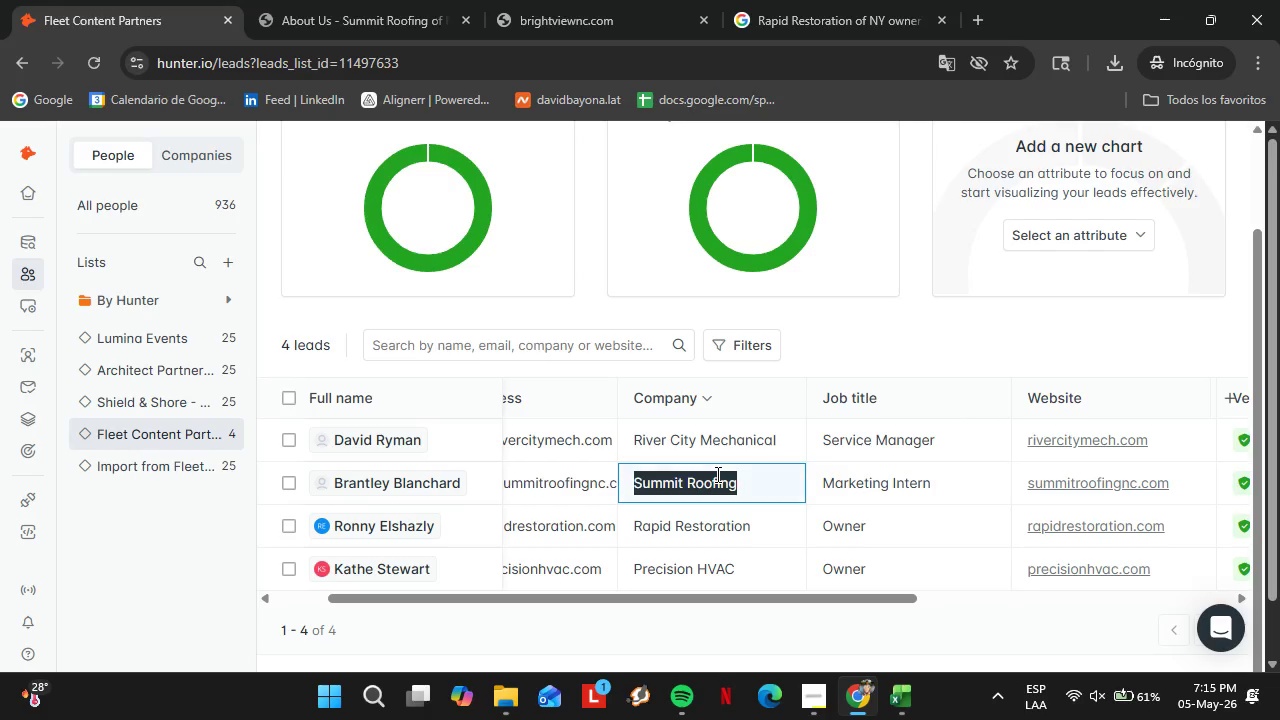 
triple_click([716, 474])
 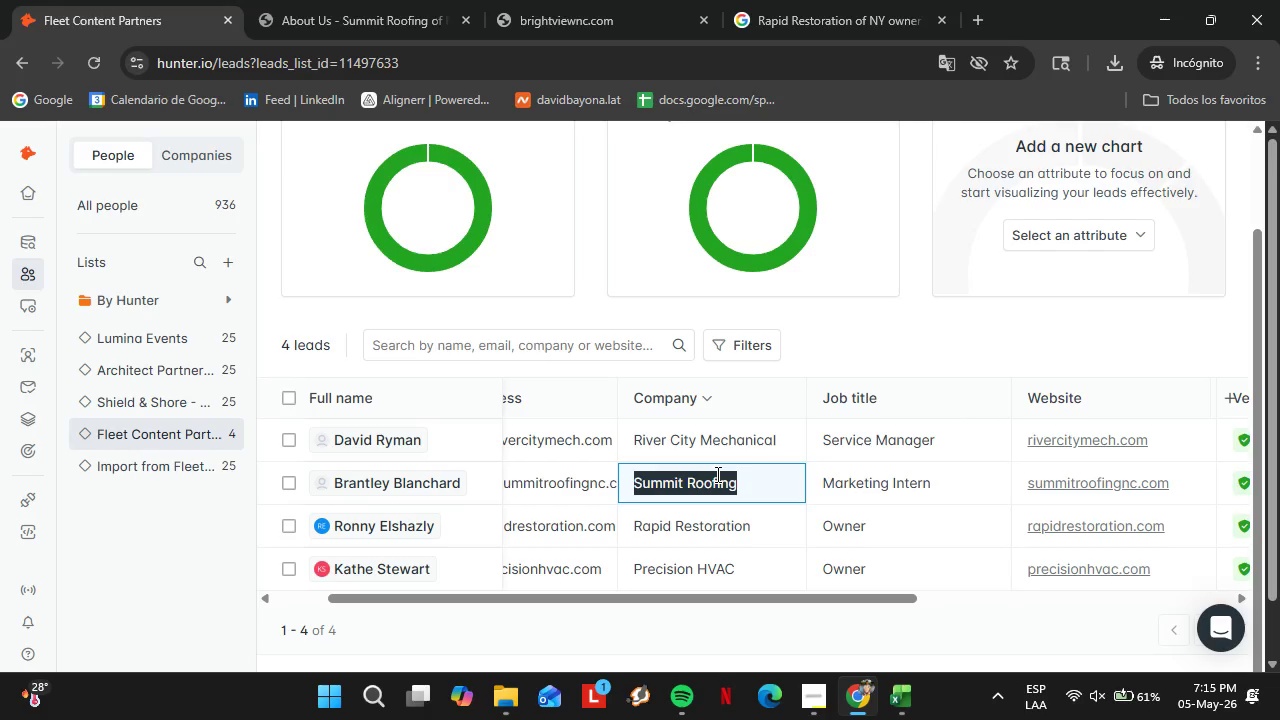 
key(Control+C)
 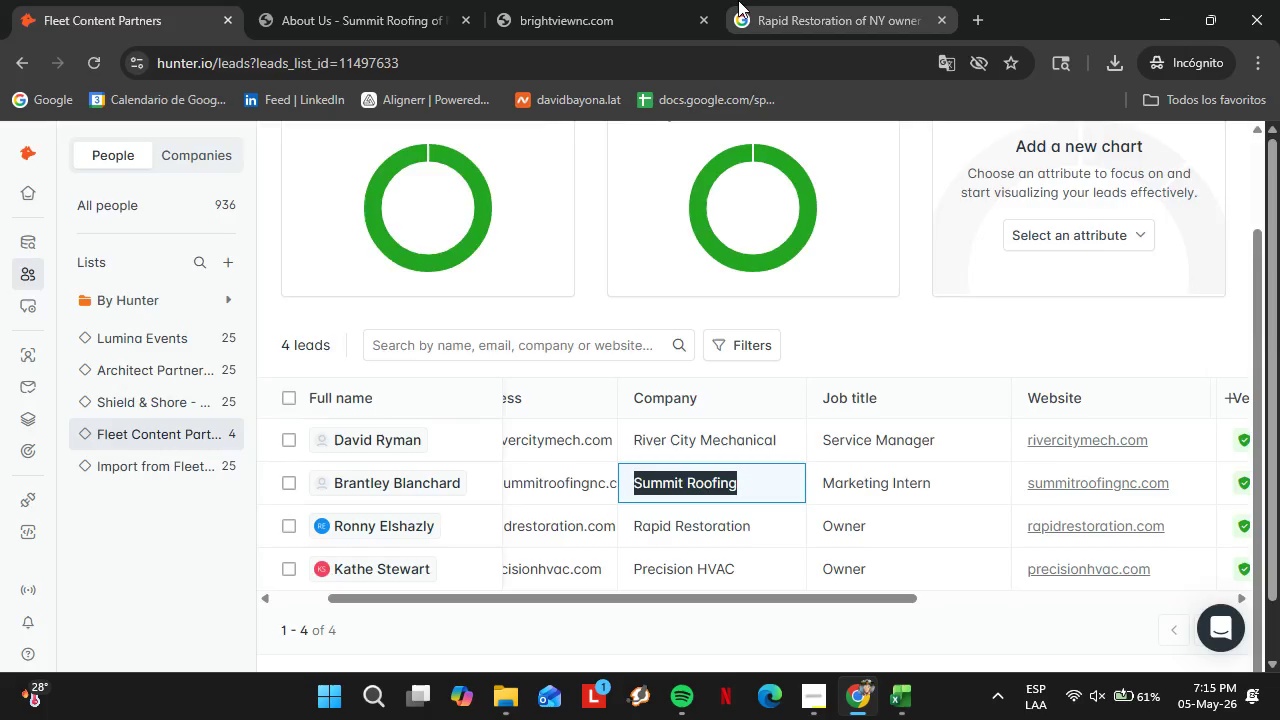 
left_click([738, 0])
 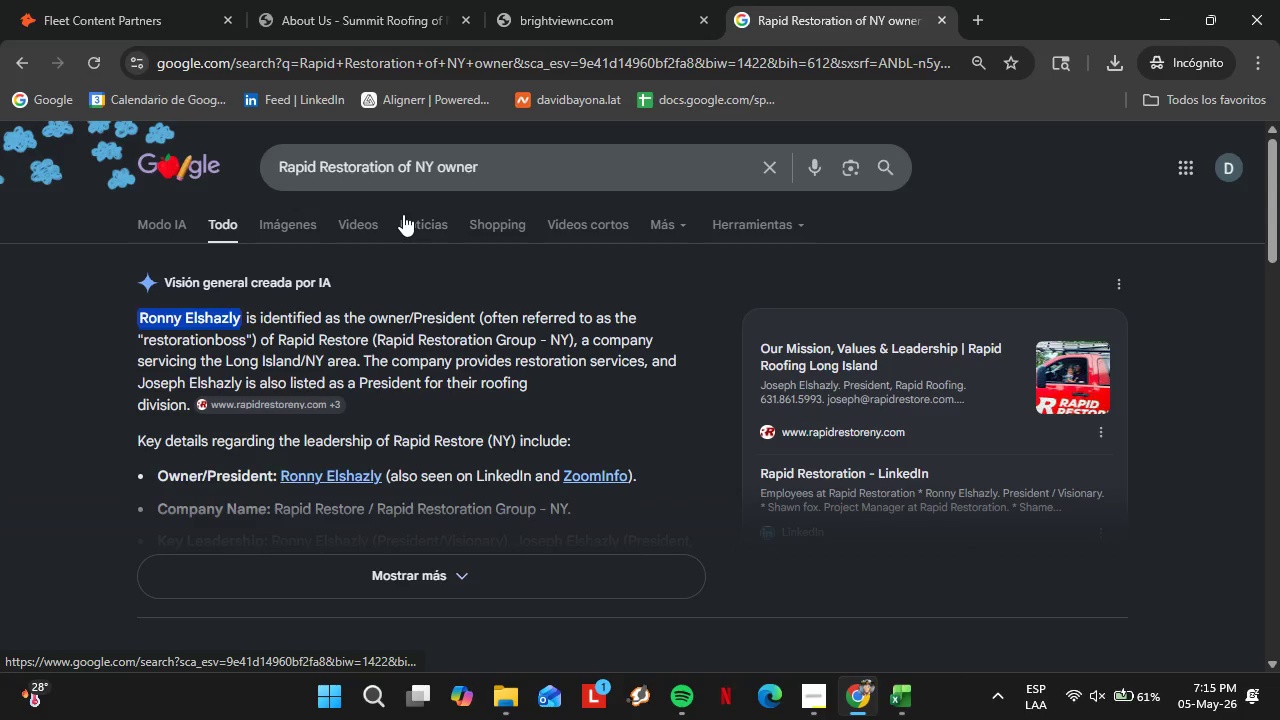 
double_click([388, 183])
 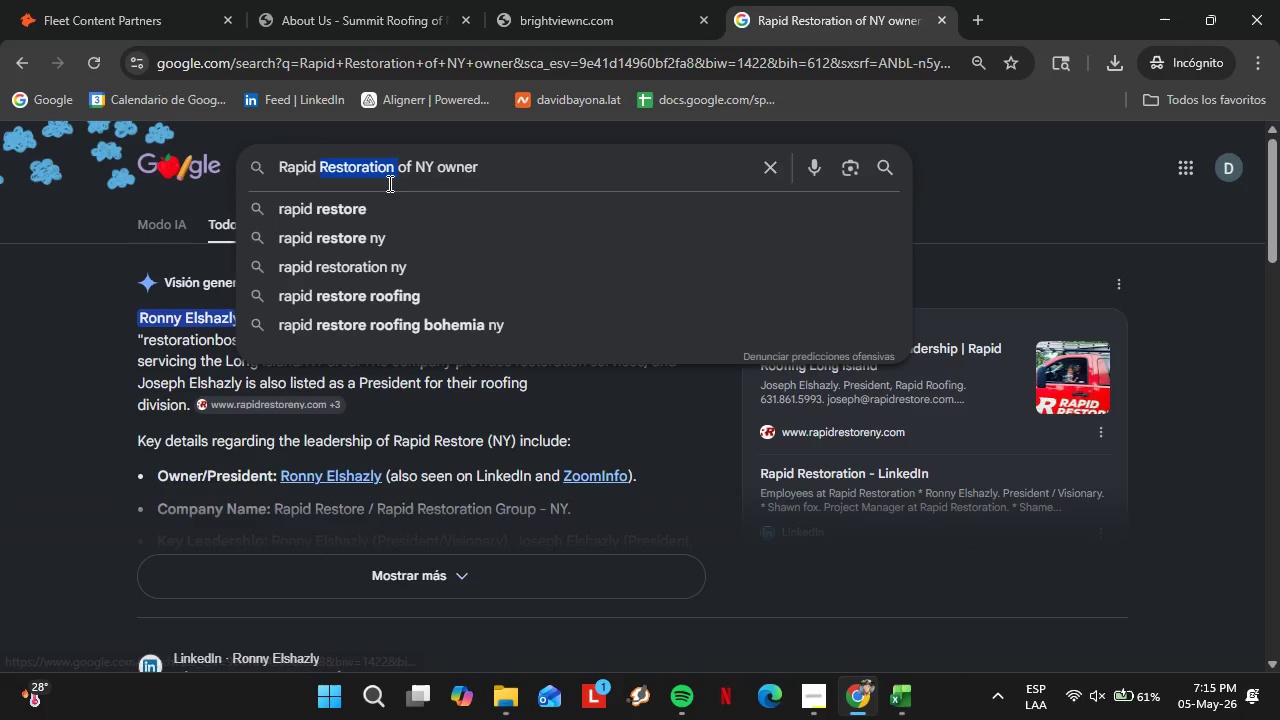 
triple_click([388, 183])
 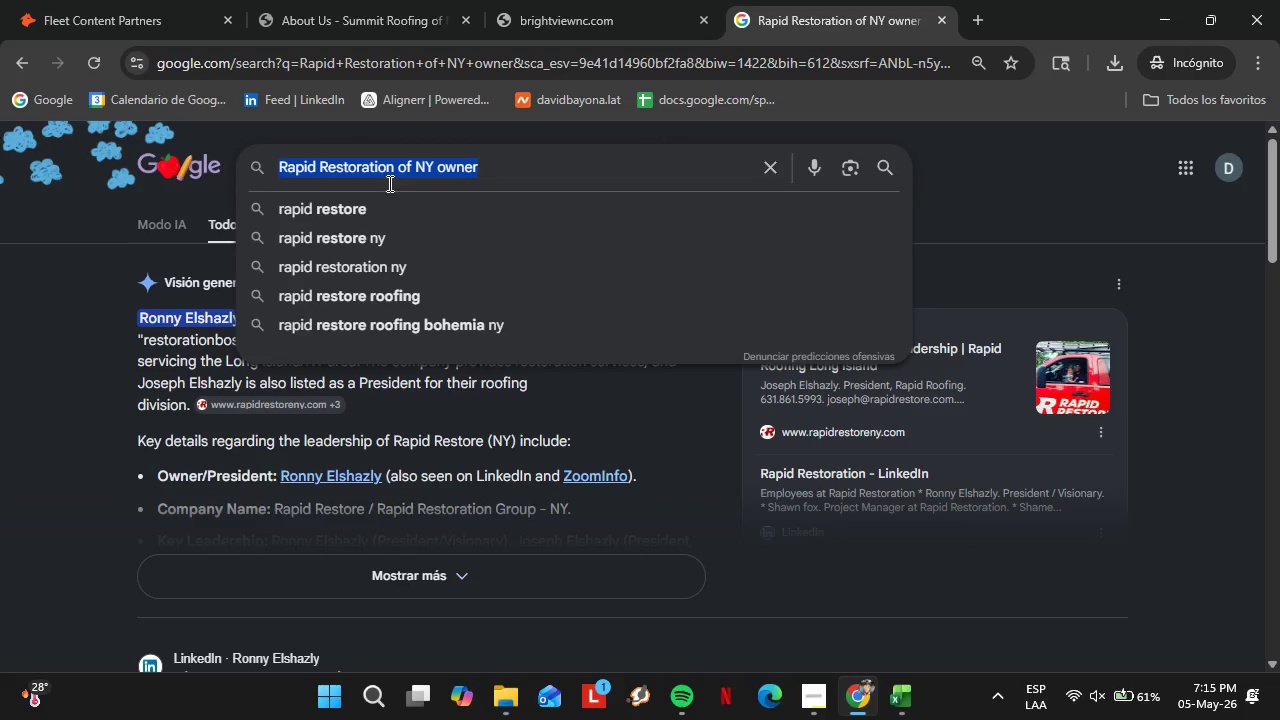 
key(Control+V)
 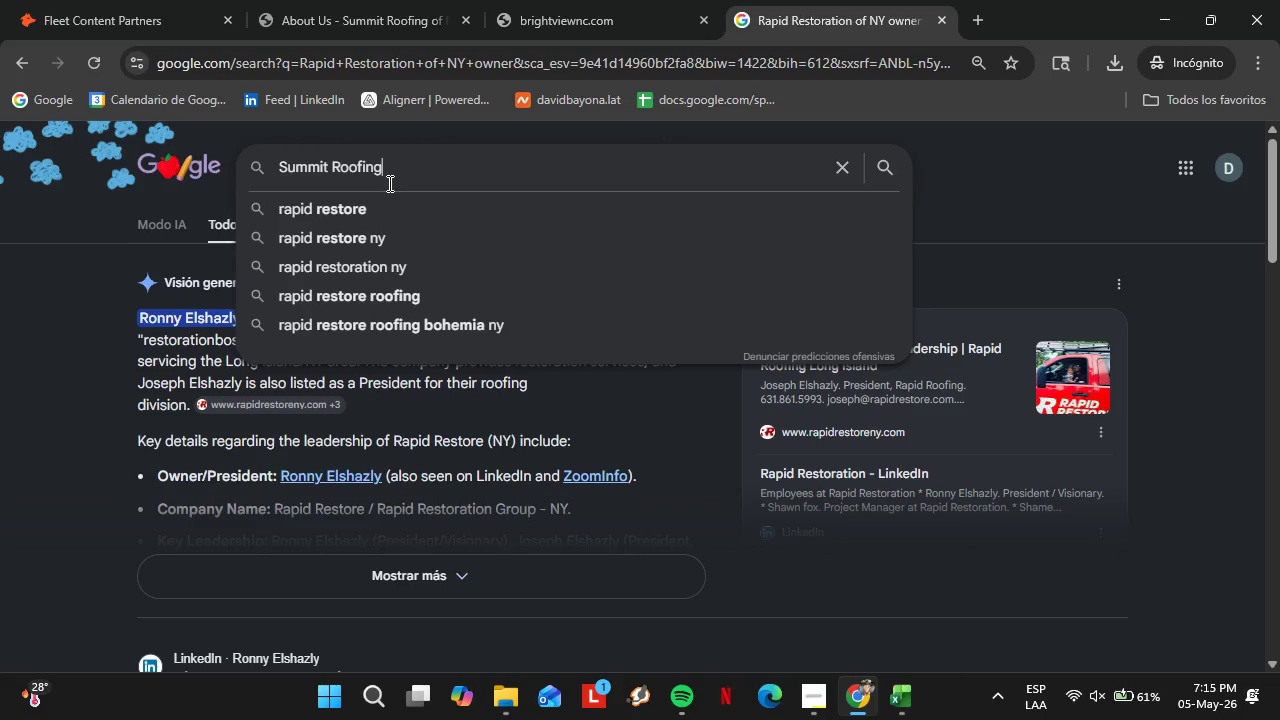 
type( or)
key(Backspace)
key(Backspace)
key(Backspace)
type( Owner Or)
key(Backspace)
type(R)
 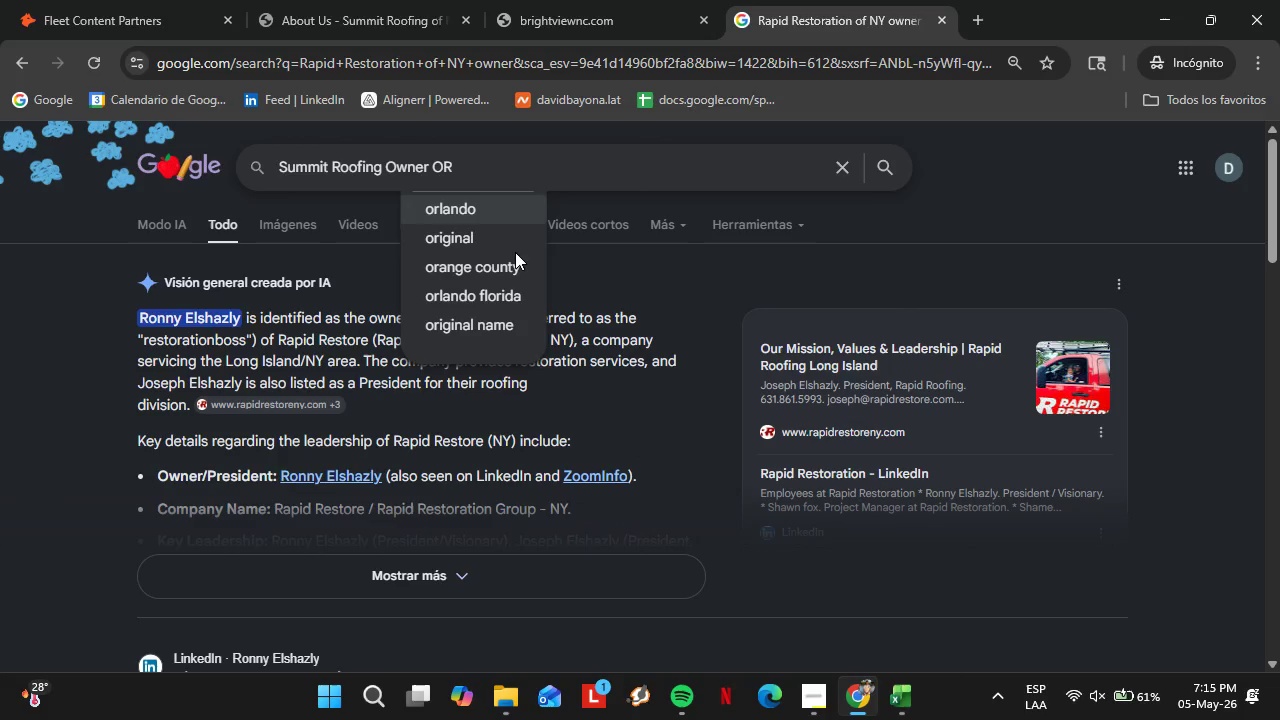 
left_click([810, 708])